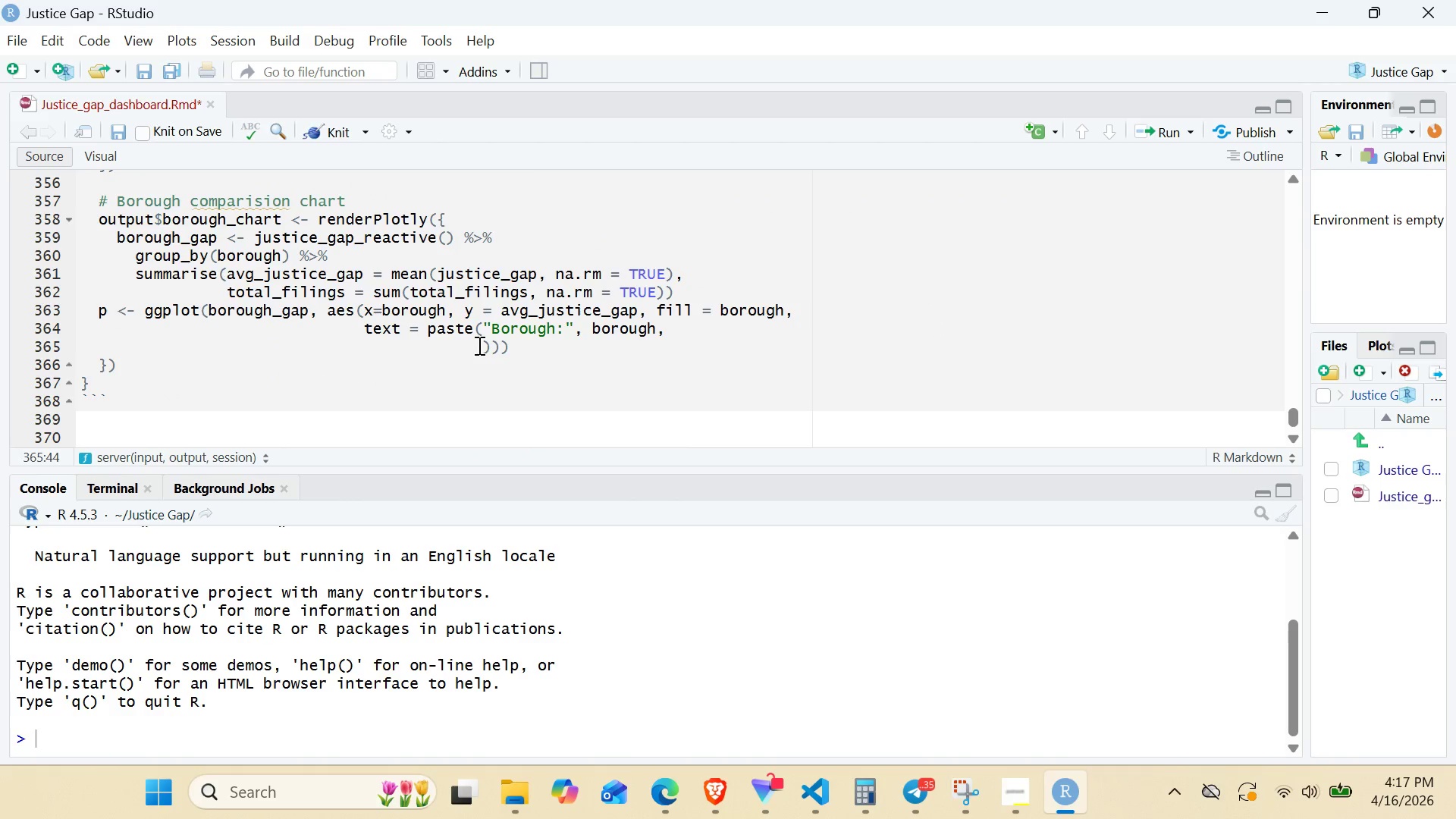 
key(ArrowRight)
 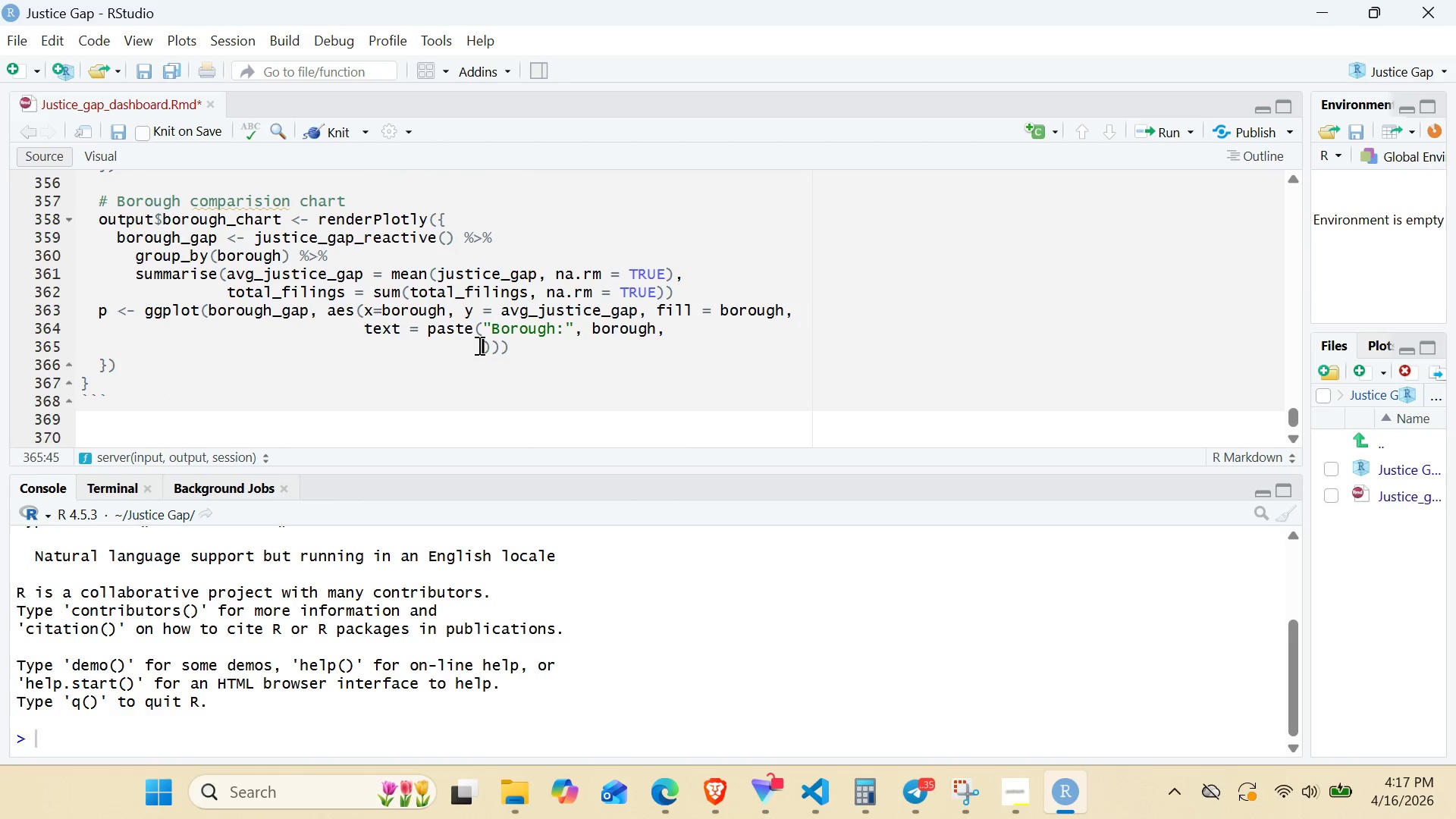 
key(Control+V)
 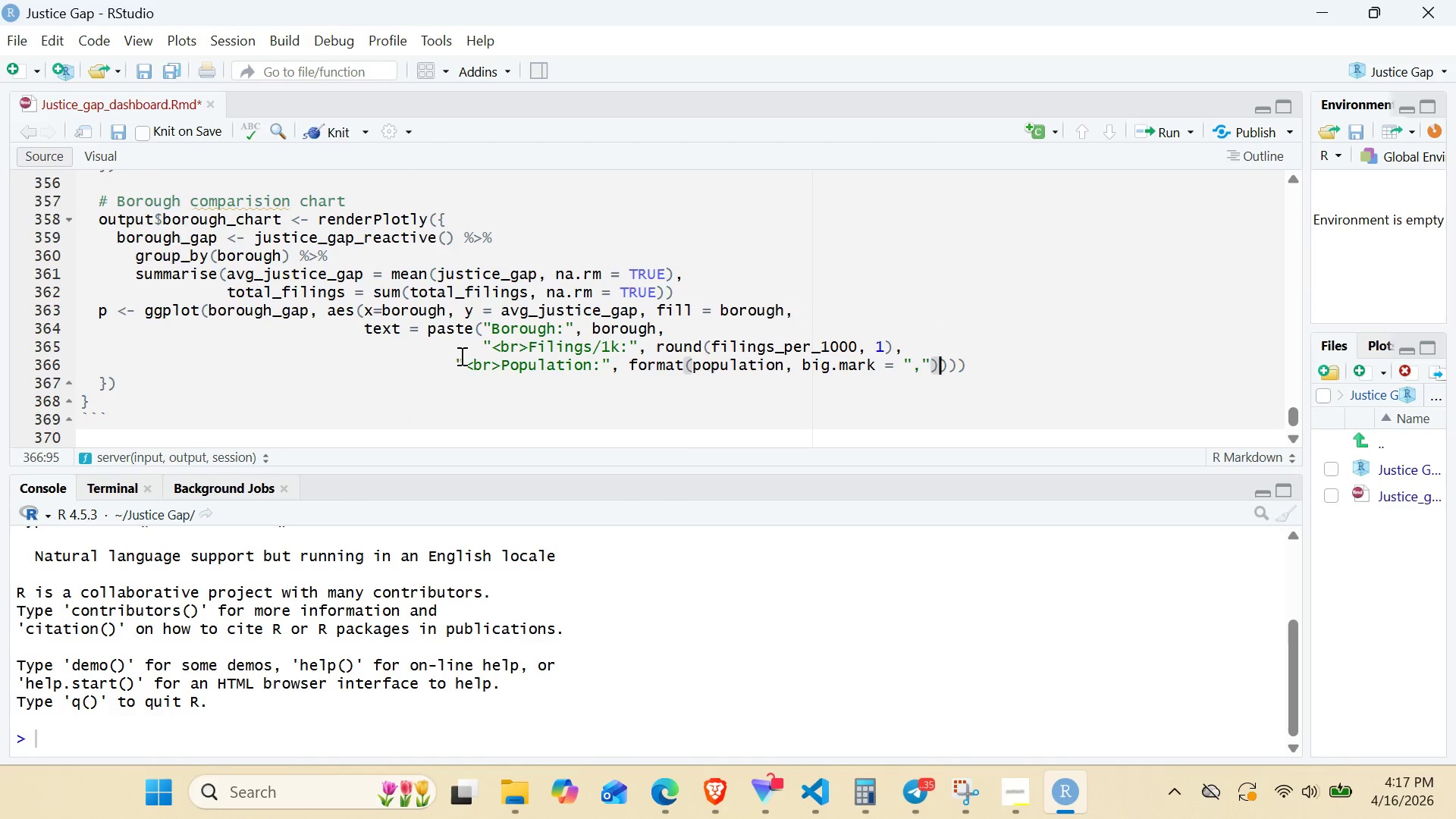 
left_click([458, 356])
 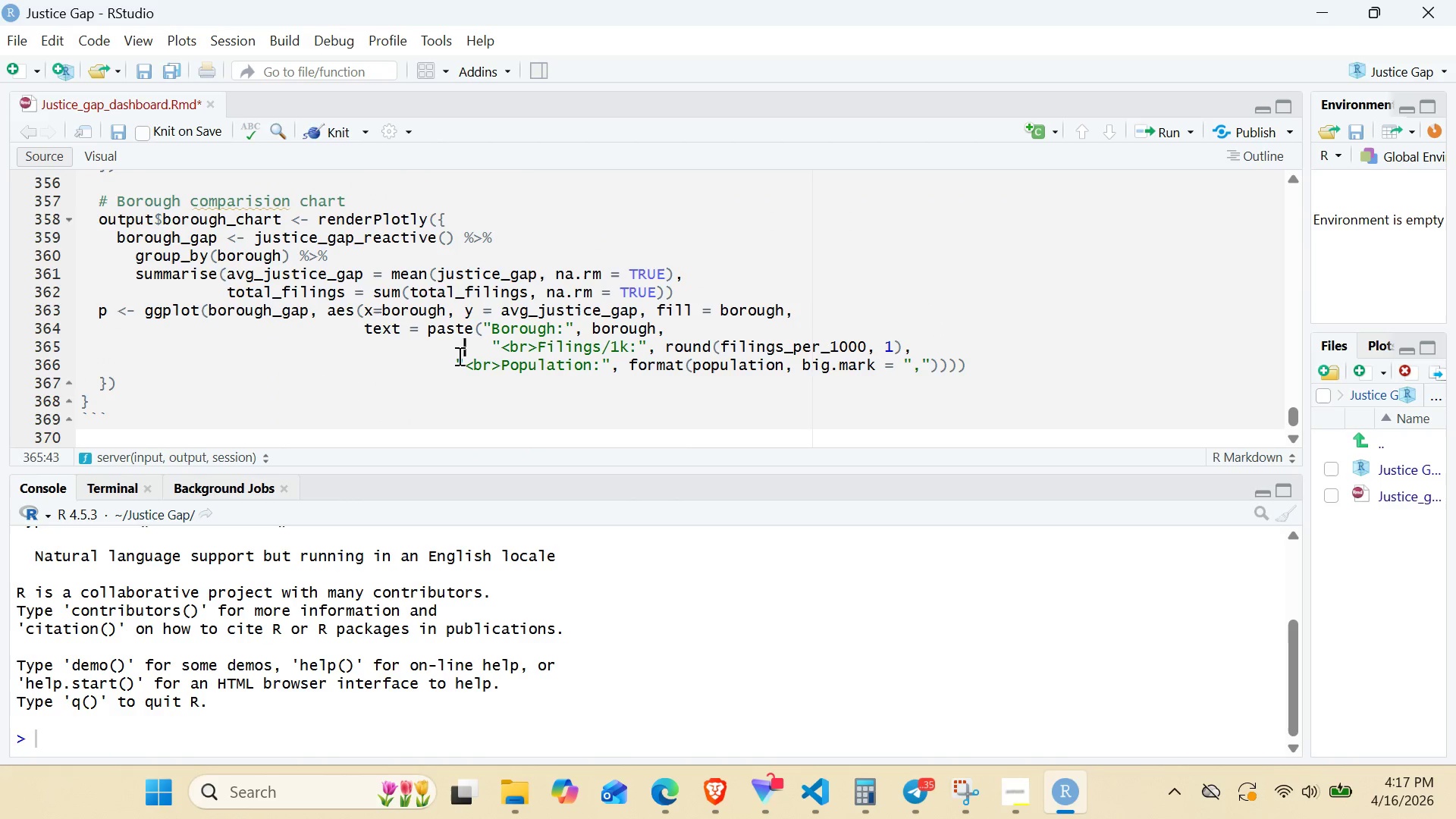 
key(Space)
 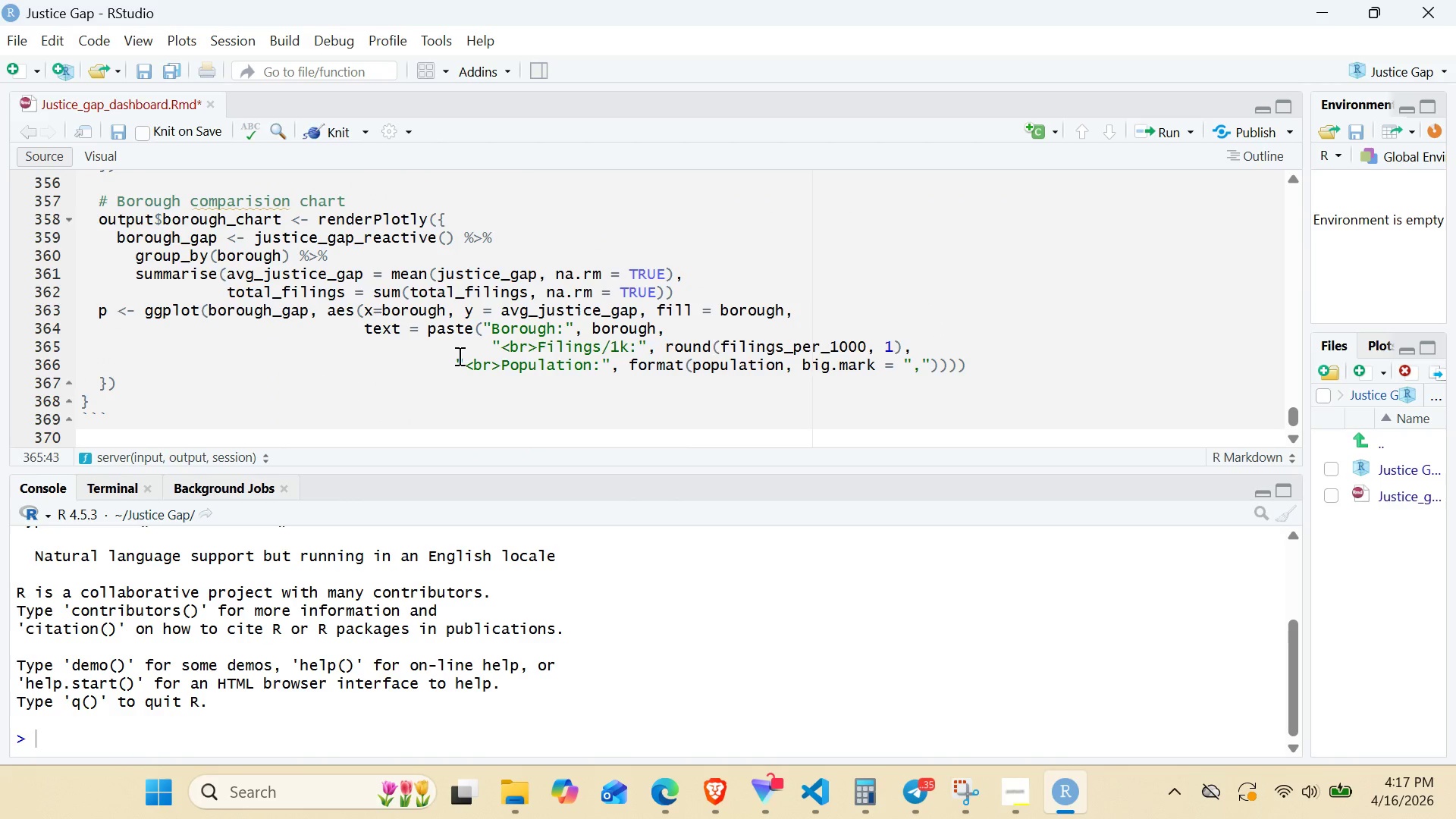 
key(Backspace)
 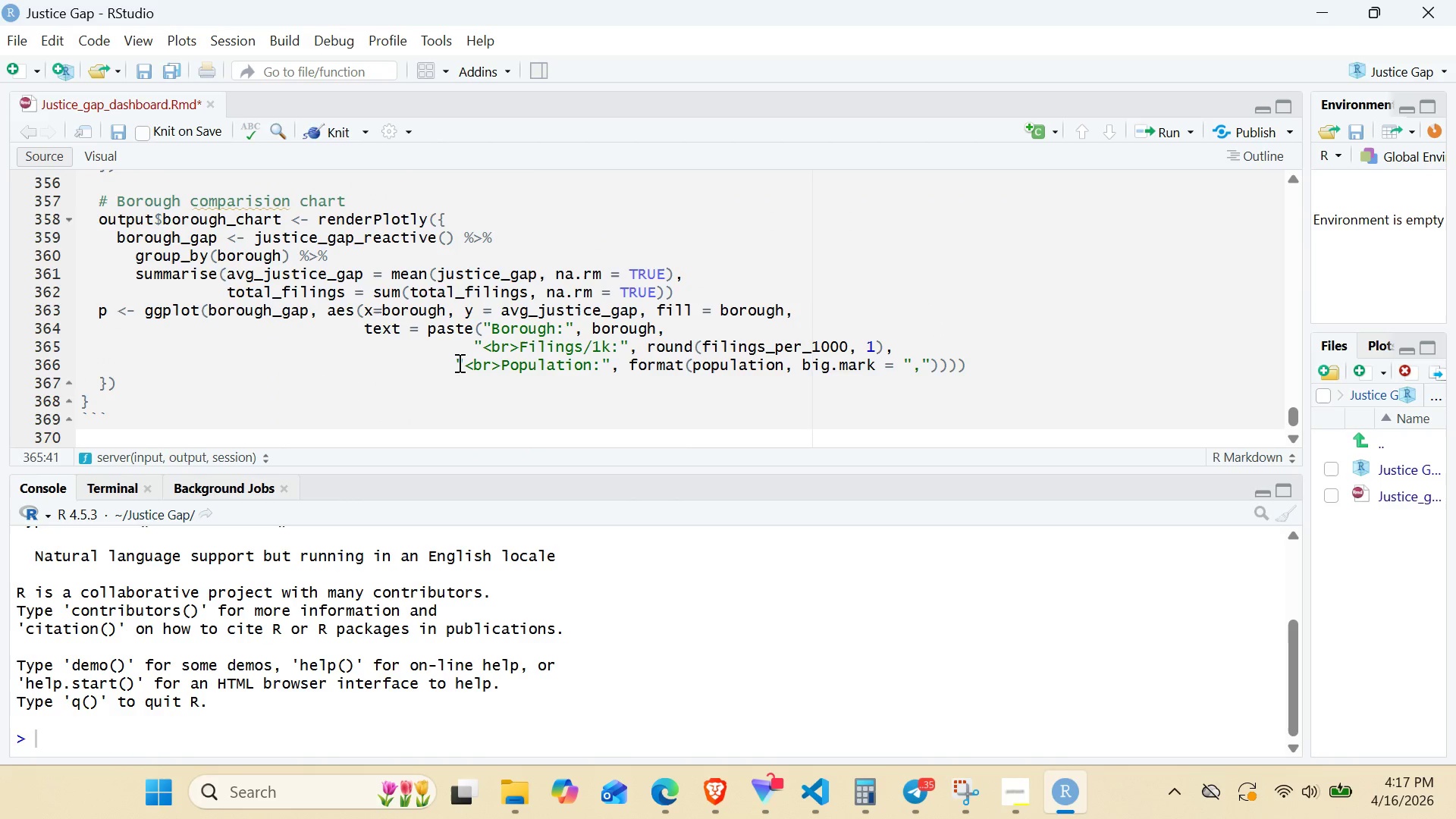 
left_click([458, 362])
 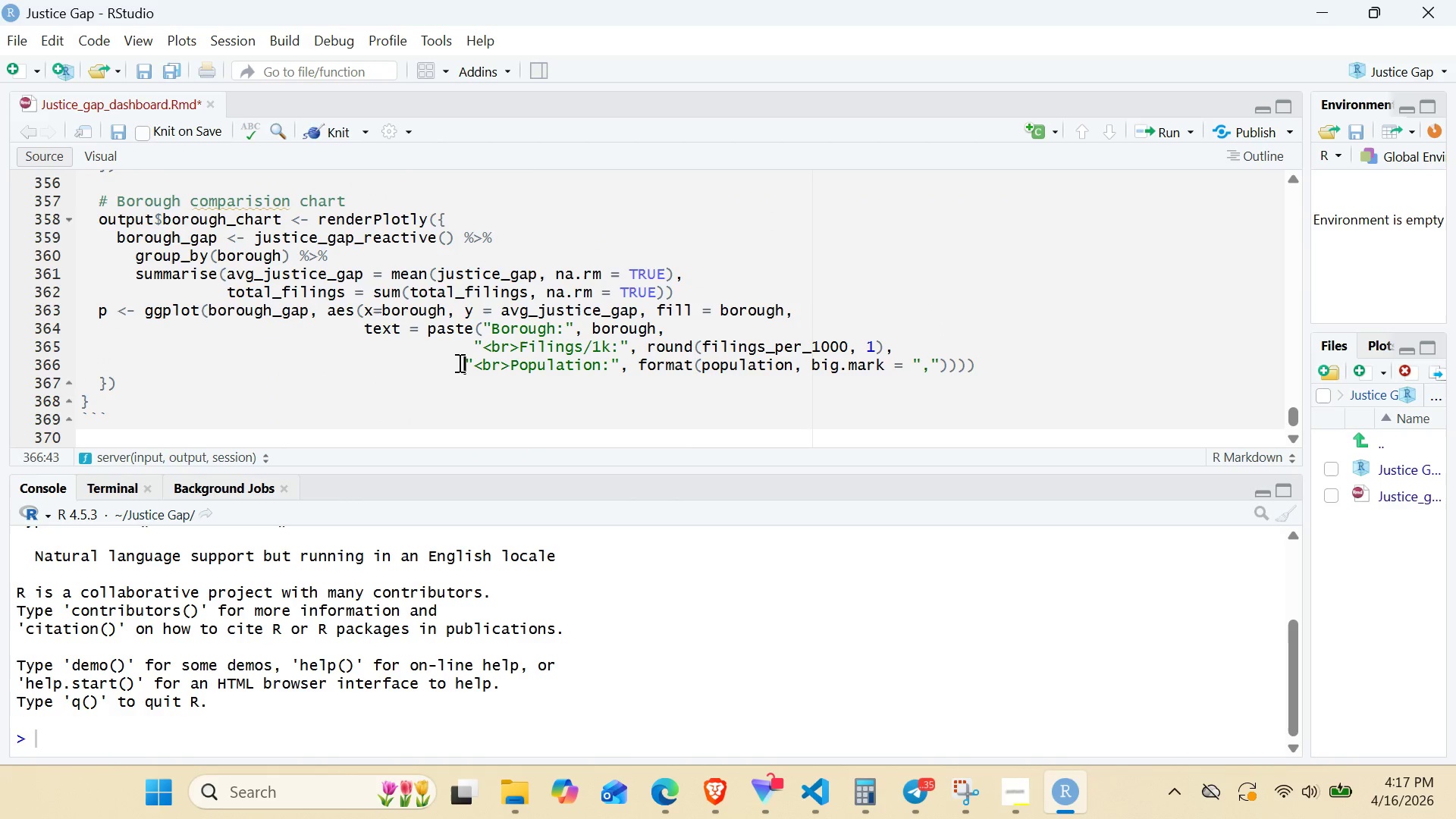 
key(Space)
 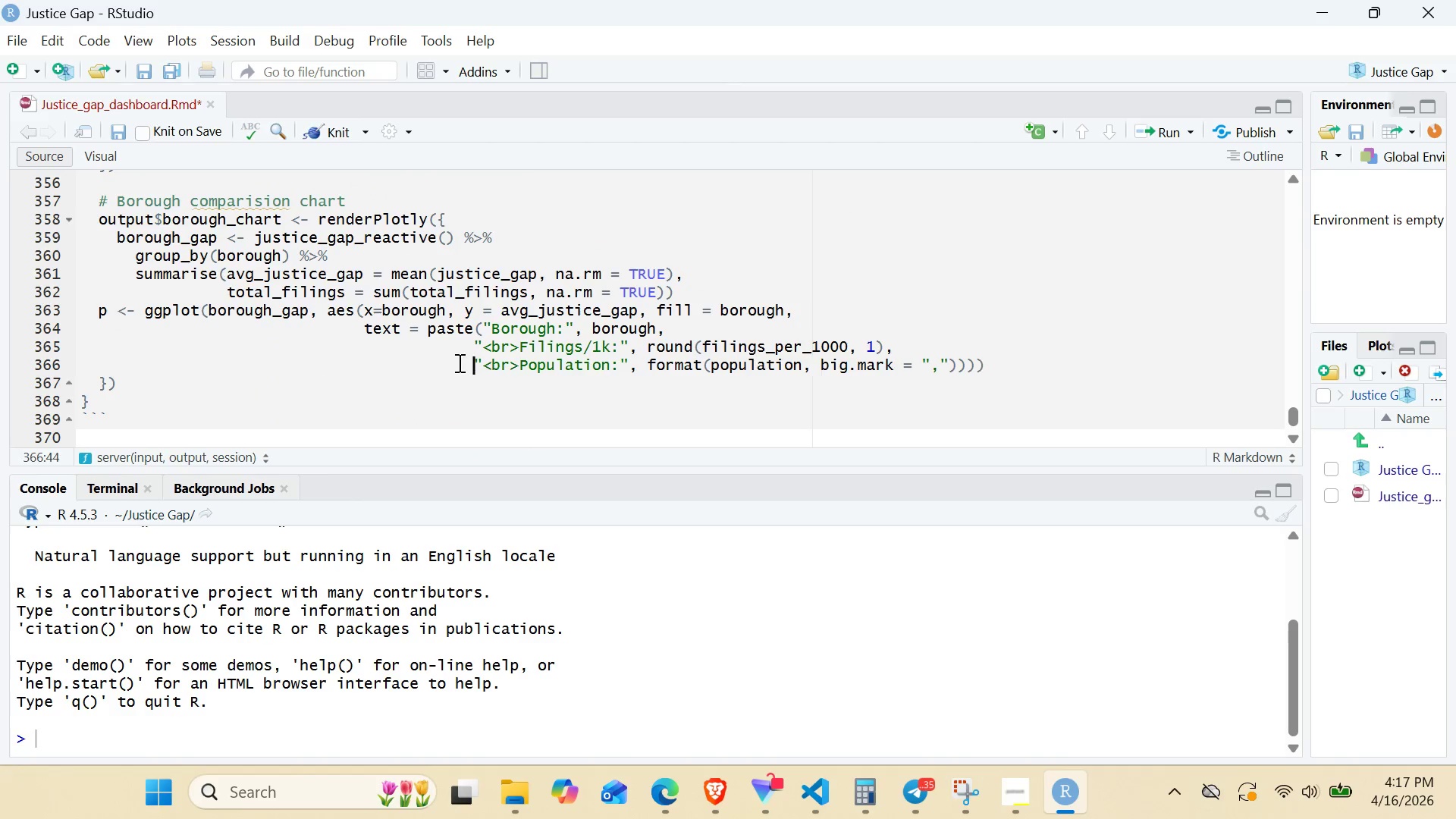 
key(Space)
 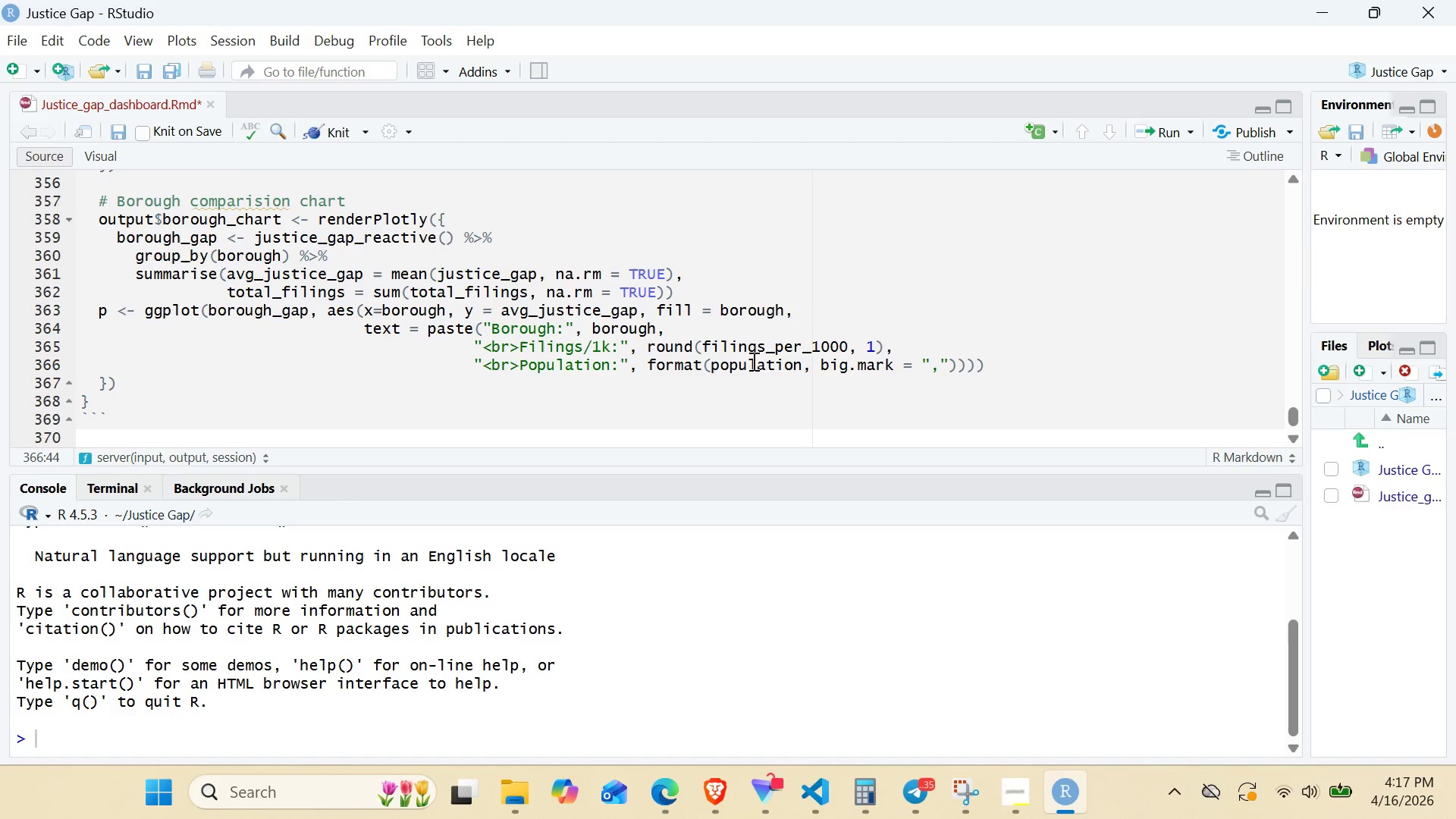 
wait(6.0)
 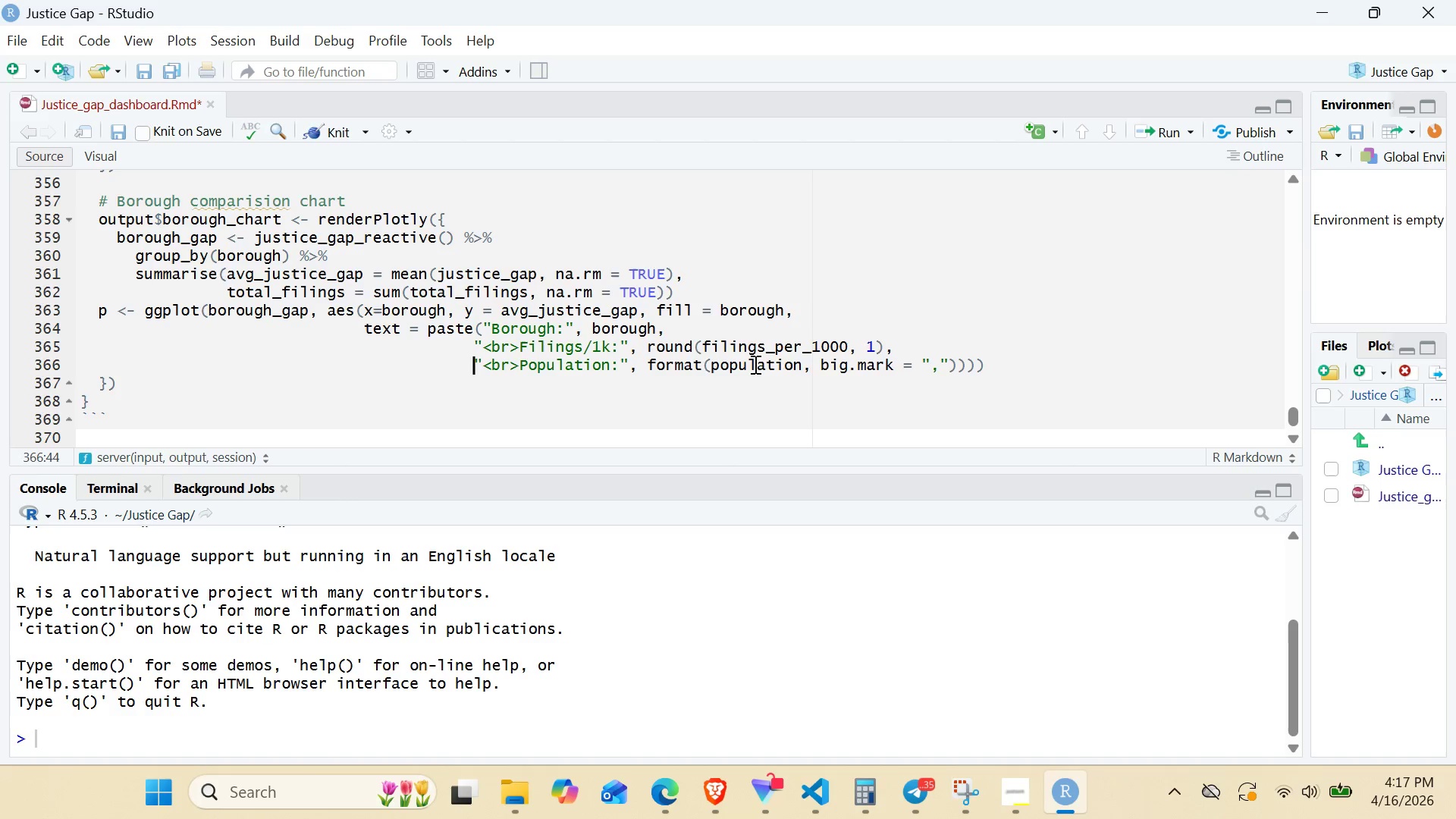 
left_click([611, 340])
 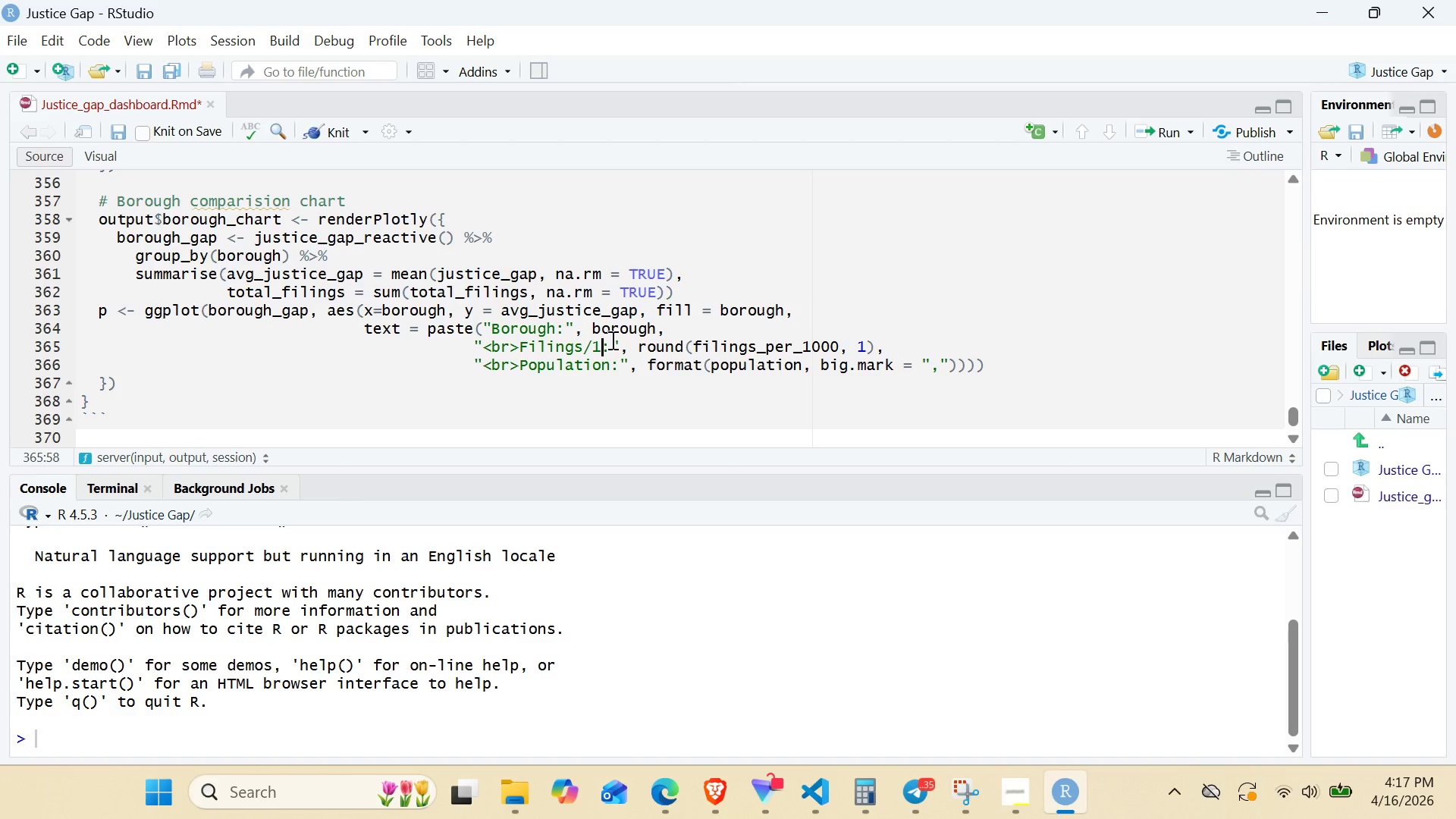 
key(Backspace)
key(Backspace)
key(Backspace)
key(Backspace)
key(Backspace)
key(Backspace)
key(Backspace)
key(Backspace)
key(Backspace)
key(Backspace)
type(Avg)
 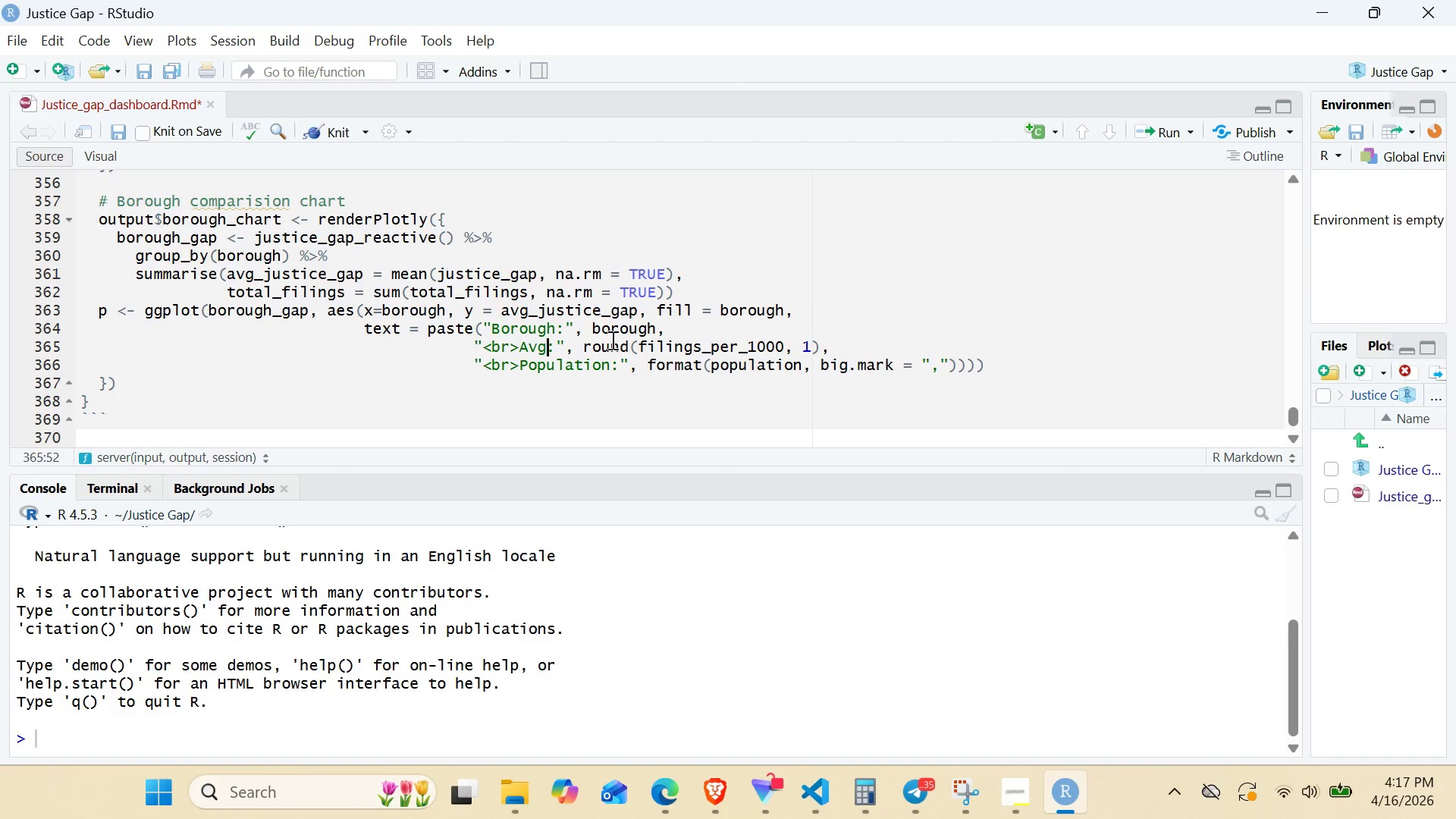 
type( j)
key(Backspace)
type(Justice Gap)
 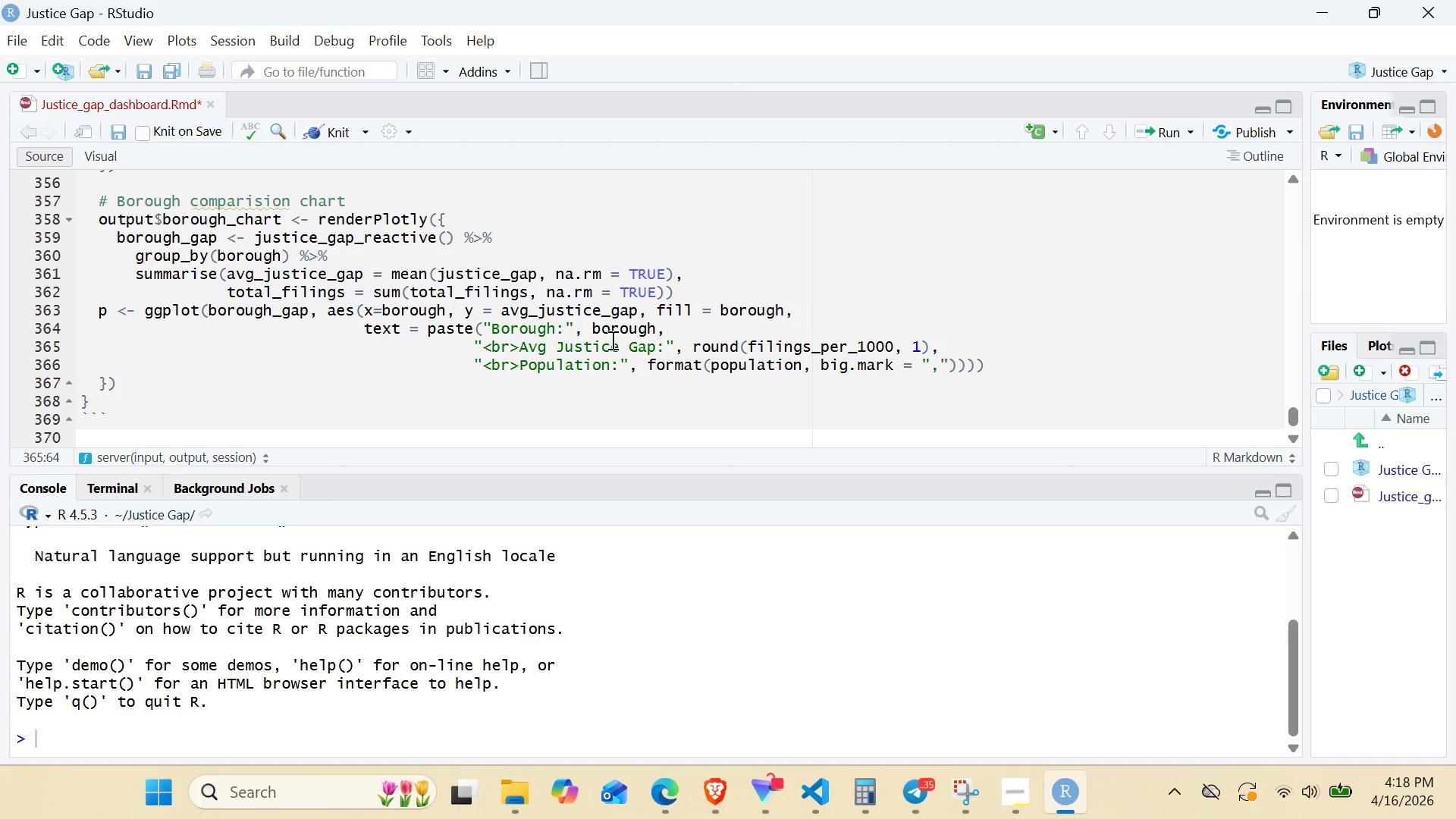 
double_click([560, 309])
 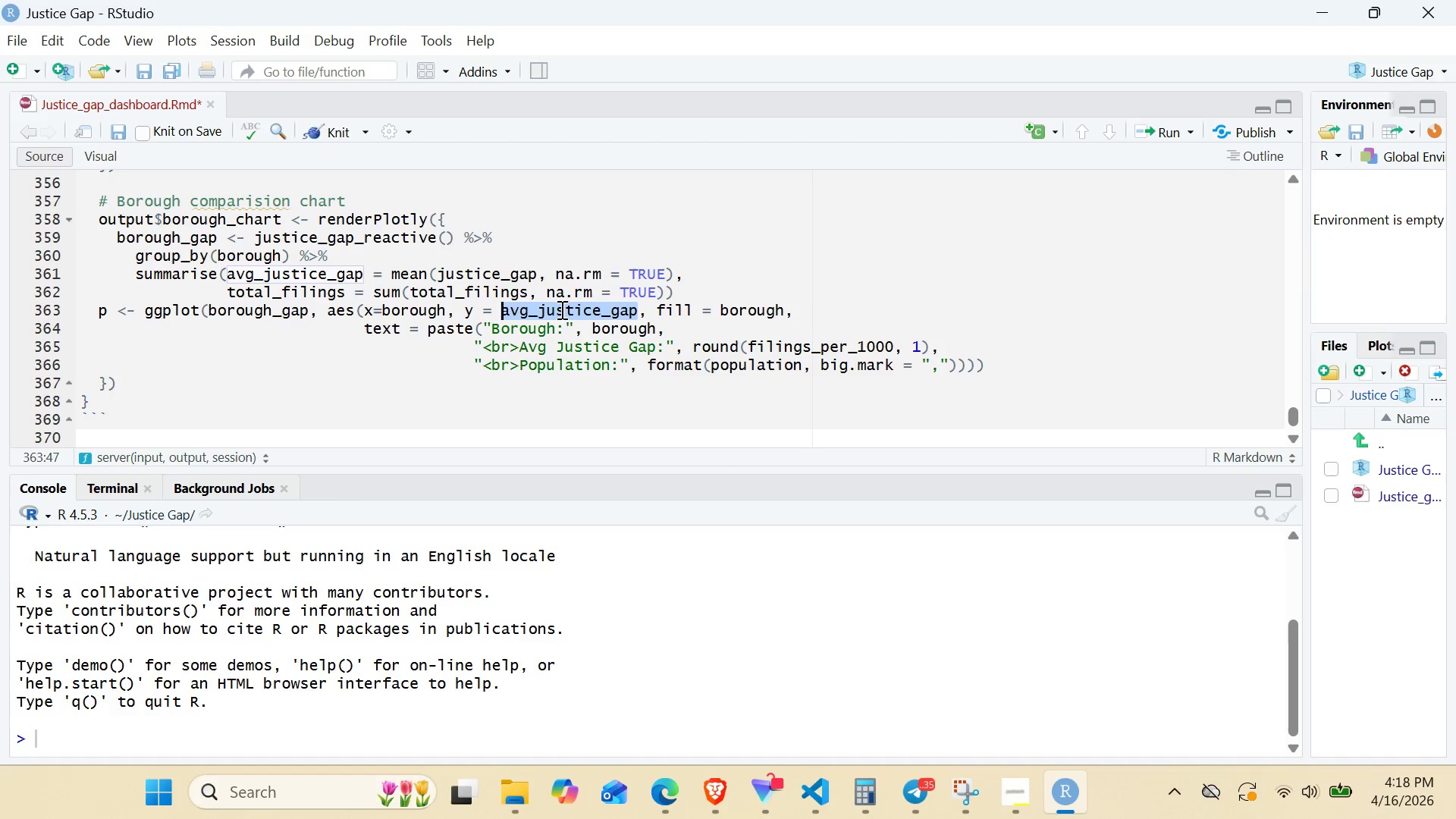 
key(Control+C)
 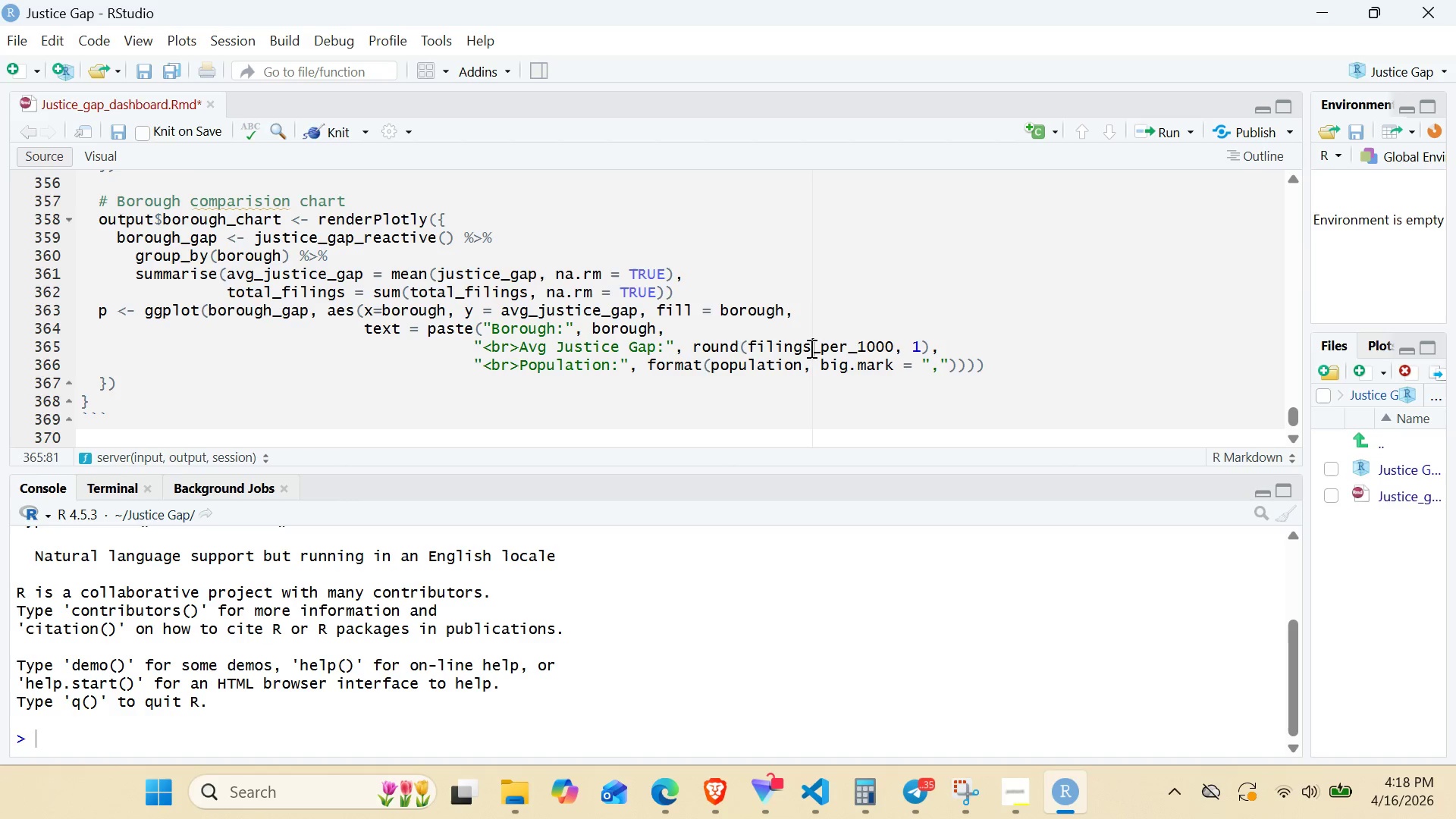 
double_click([810, 348])
 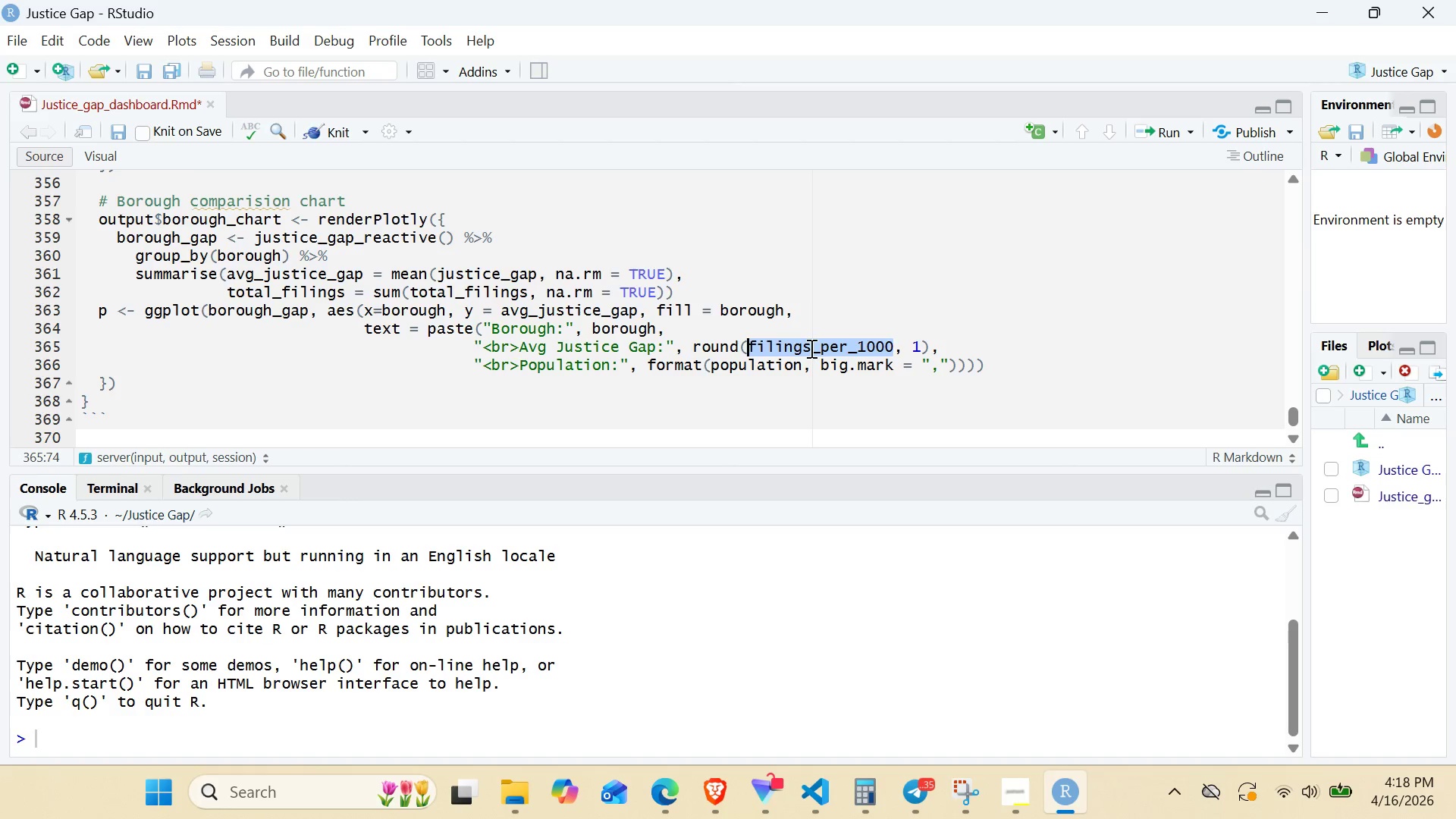 
key(Control+V)
 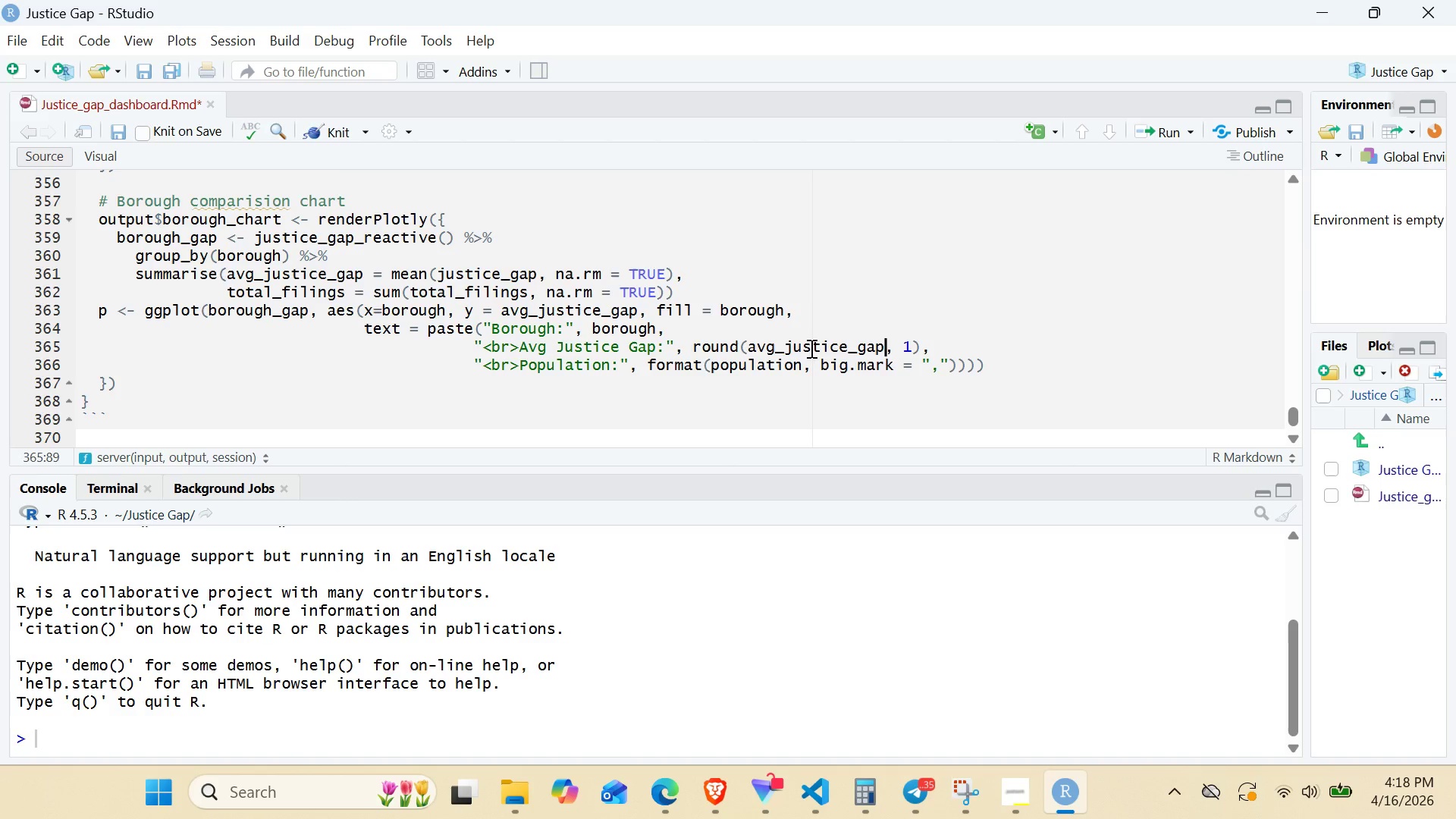 
wait(6.45)
 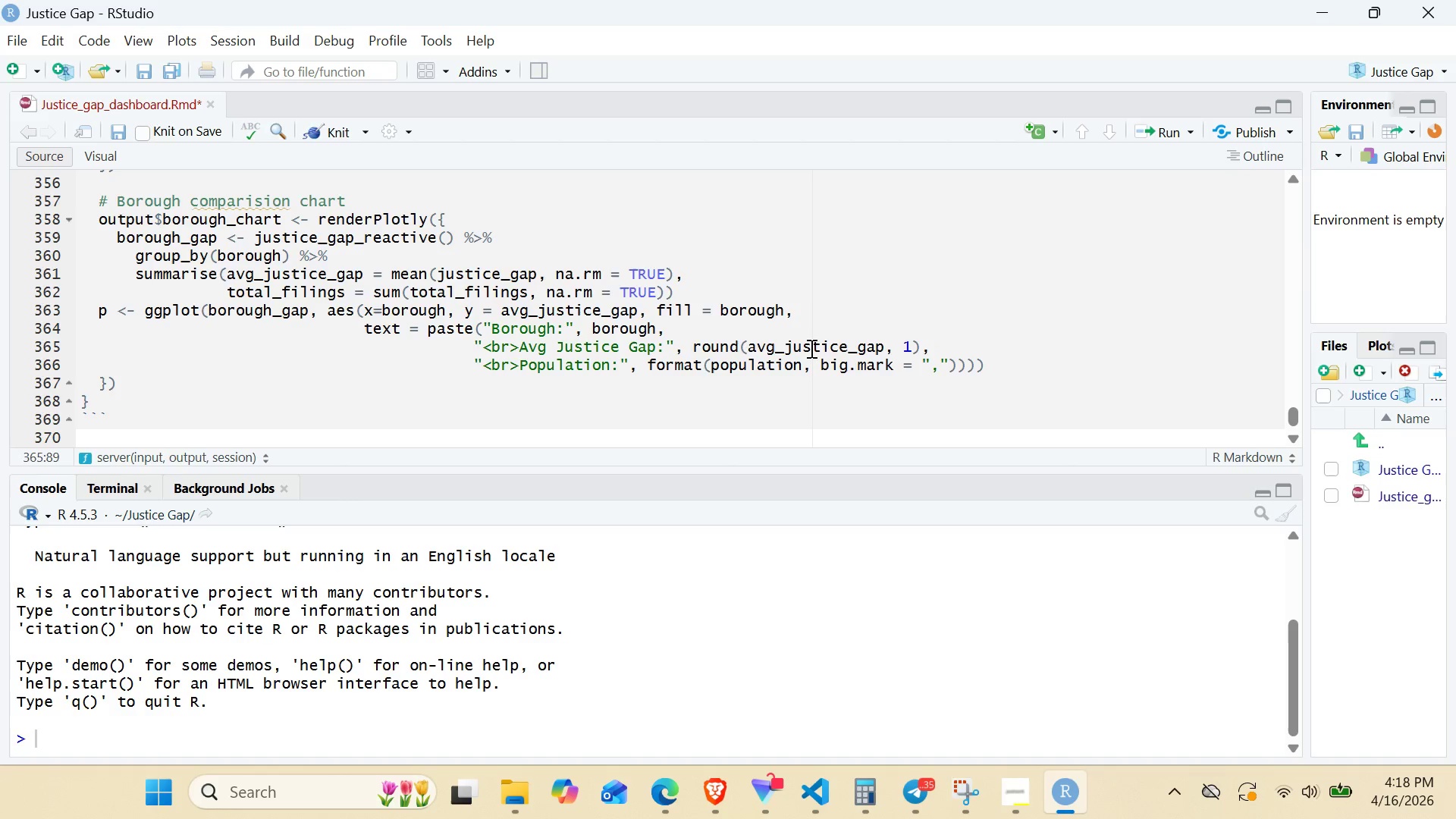 
left_click([612, 369])
 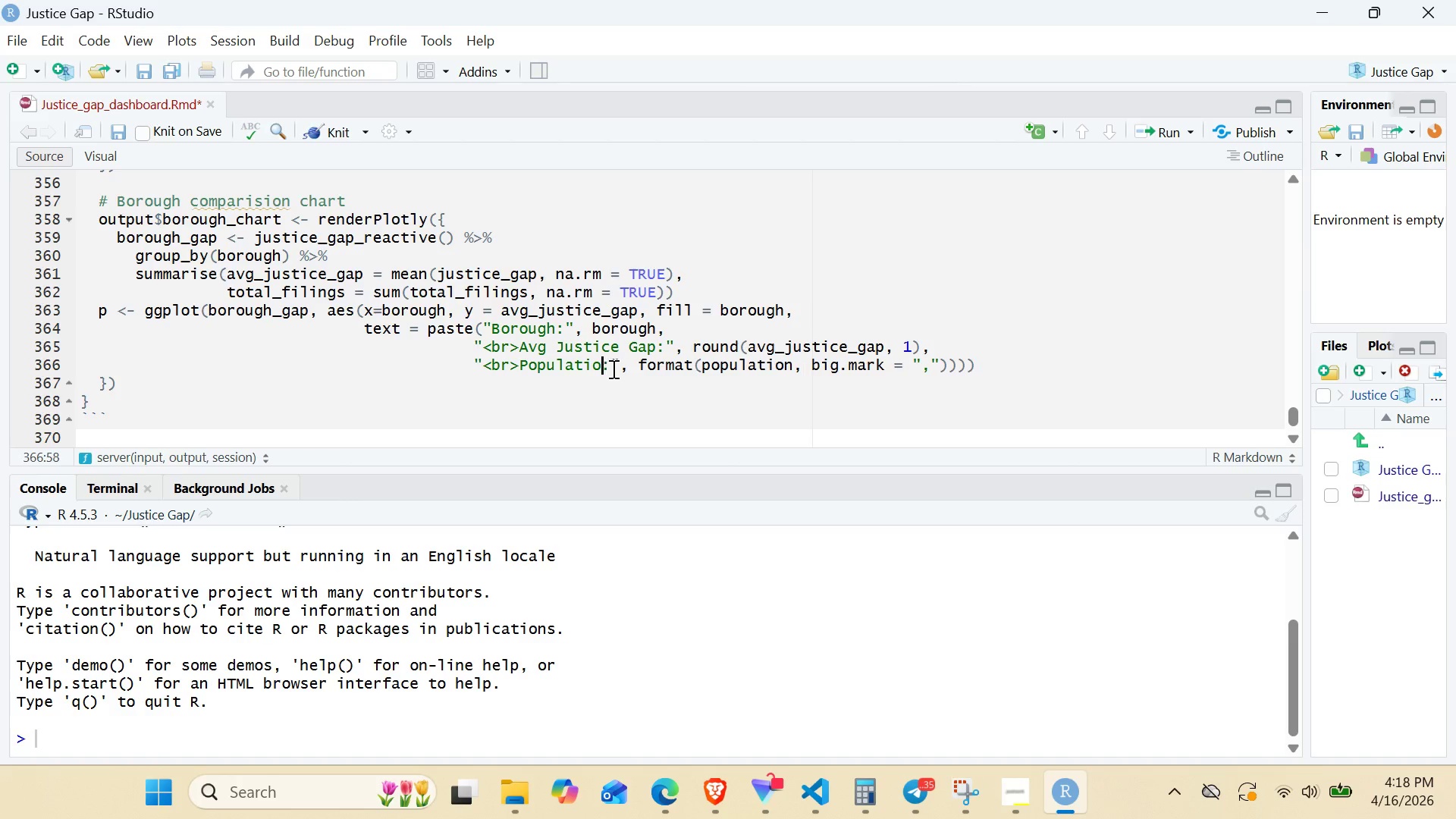 
key(Backspace)
key(Backspace)
key(Backspace)
key(Backspace)
key(Backspace)
key(Backspace)
key(Backspace)
type(Total Filings)
 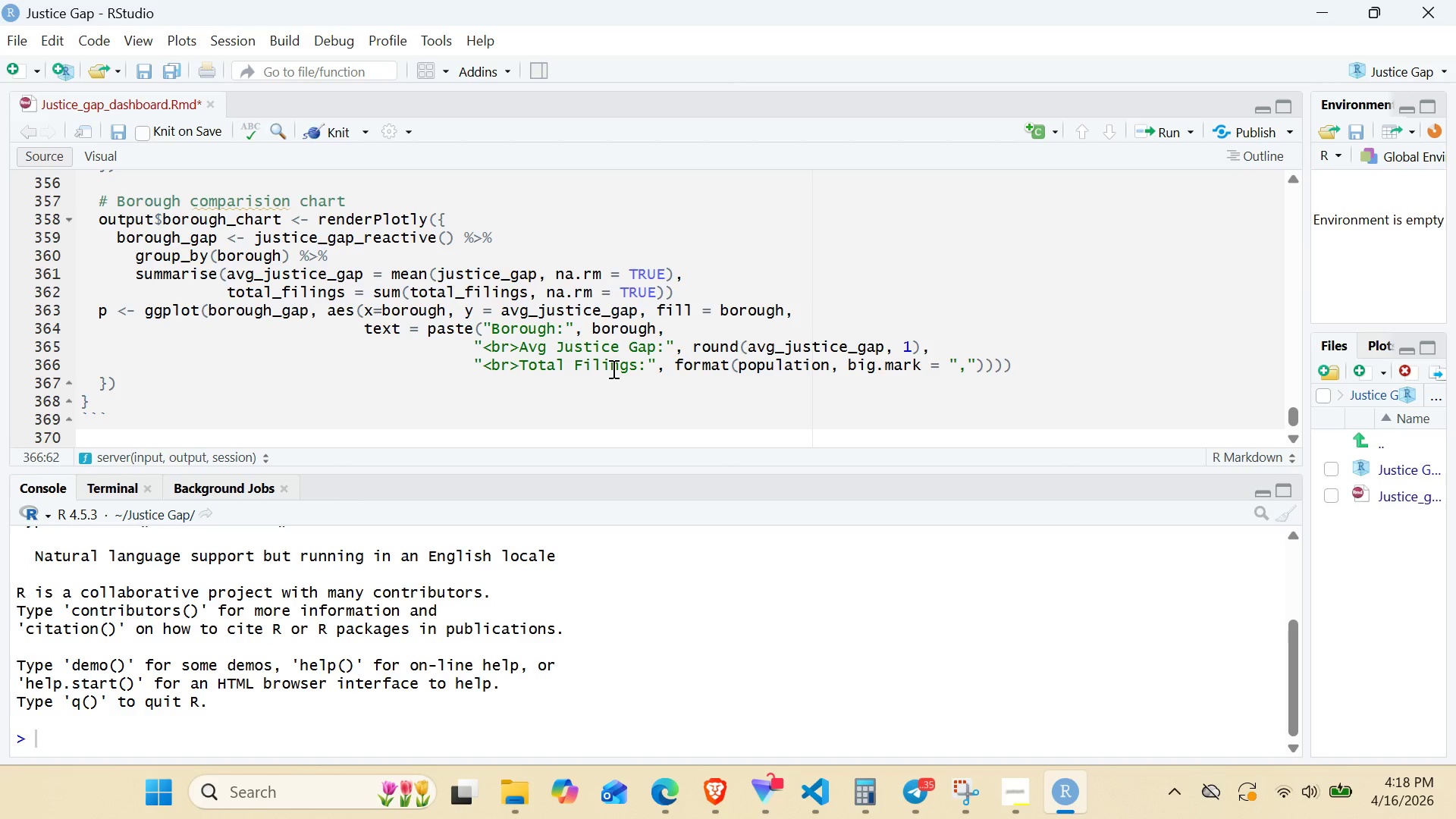 
wait(11.64)
 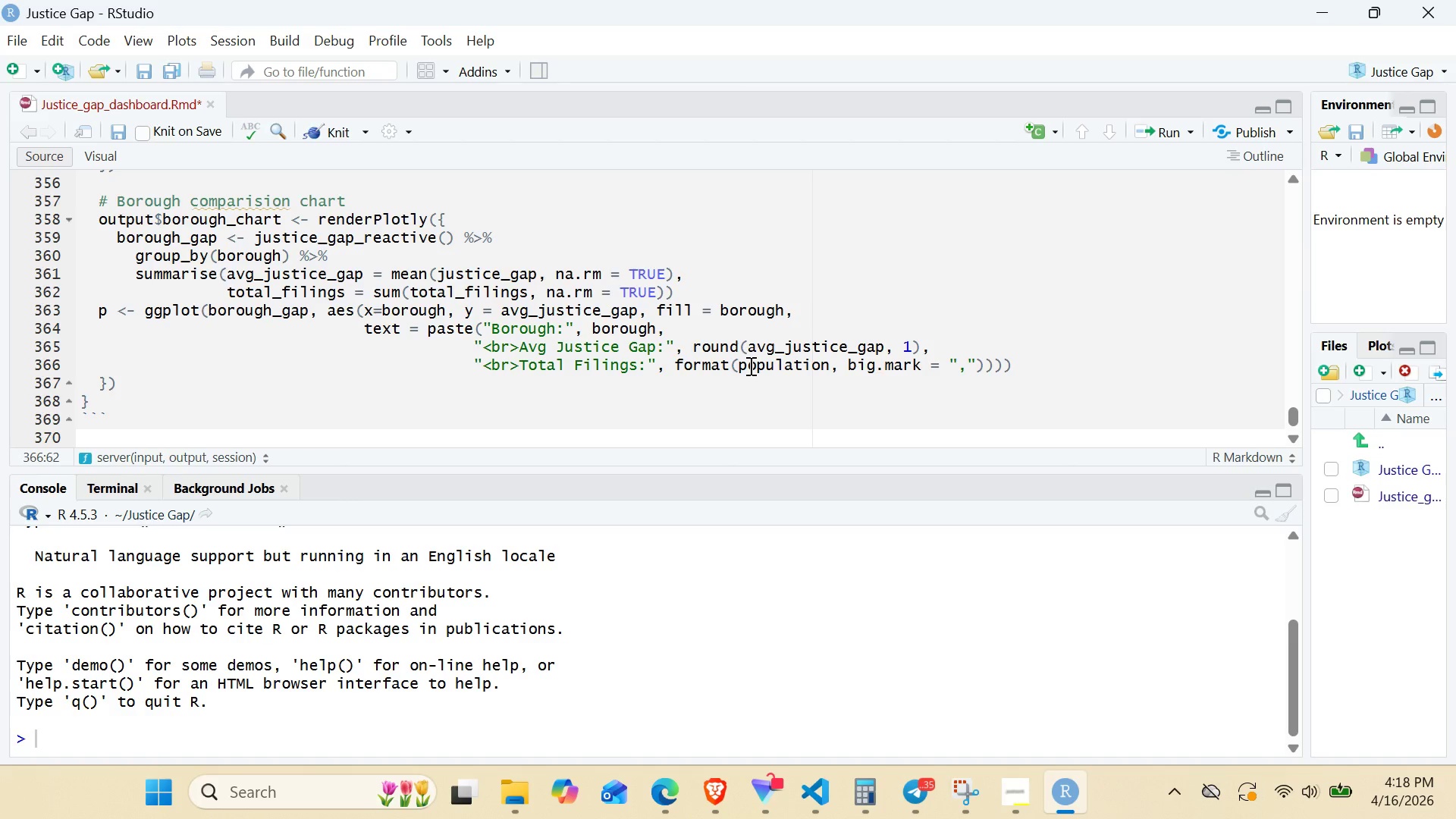 
double_click([783, 366])
 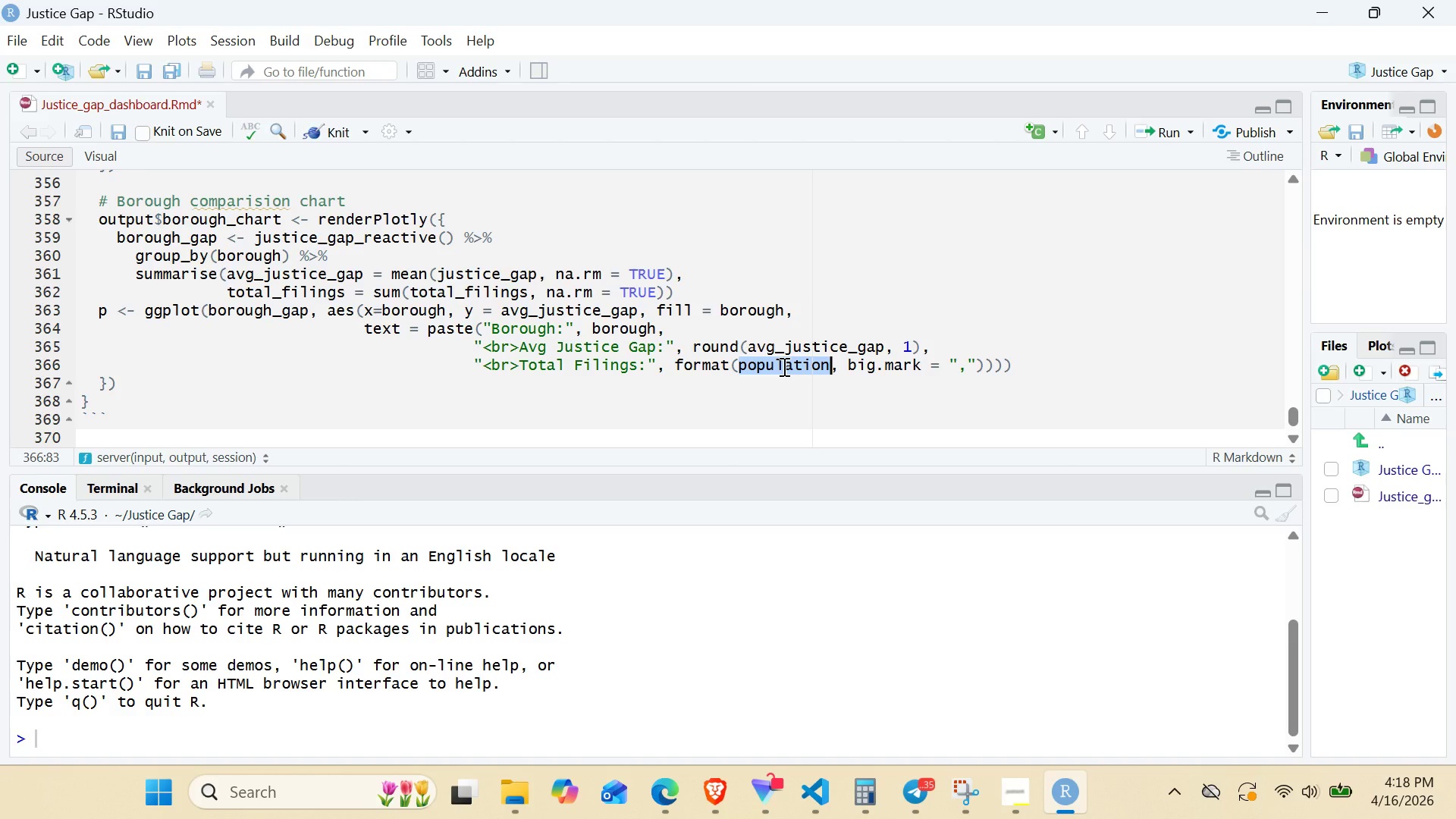 
type(total)
 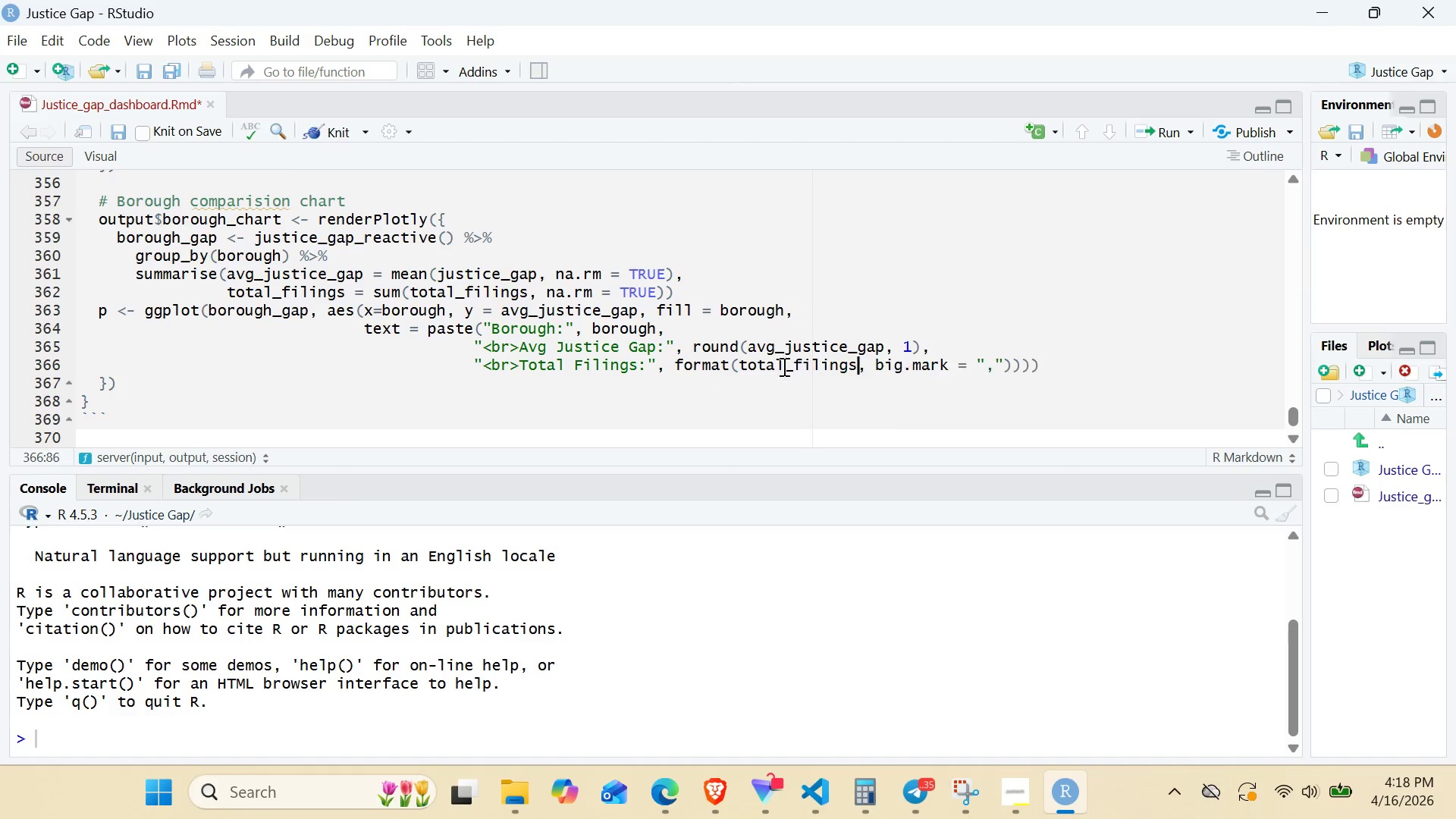 
key(Enter)
 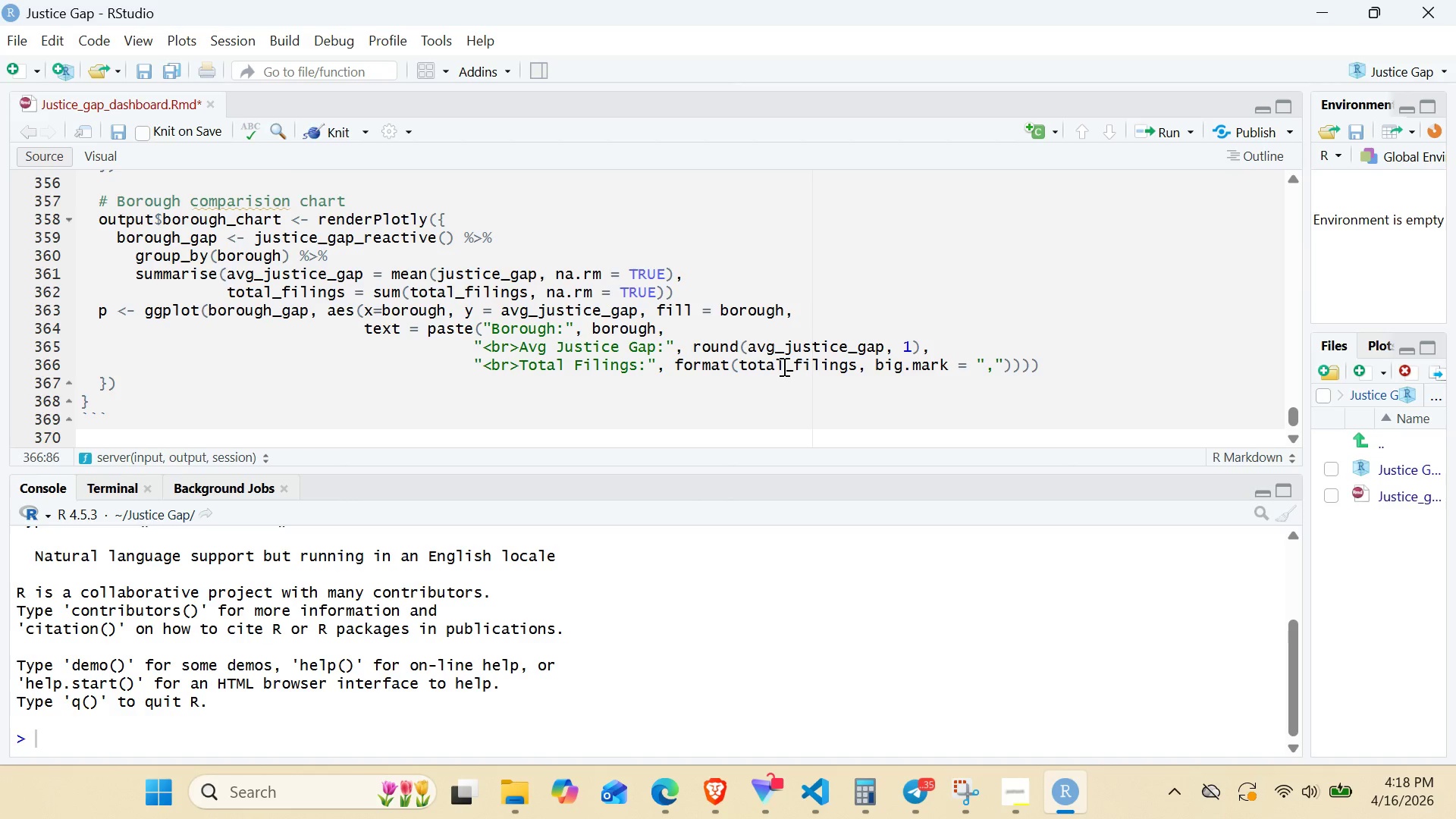 
left_click([1056, 364])
 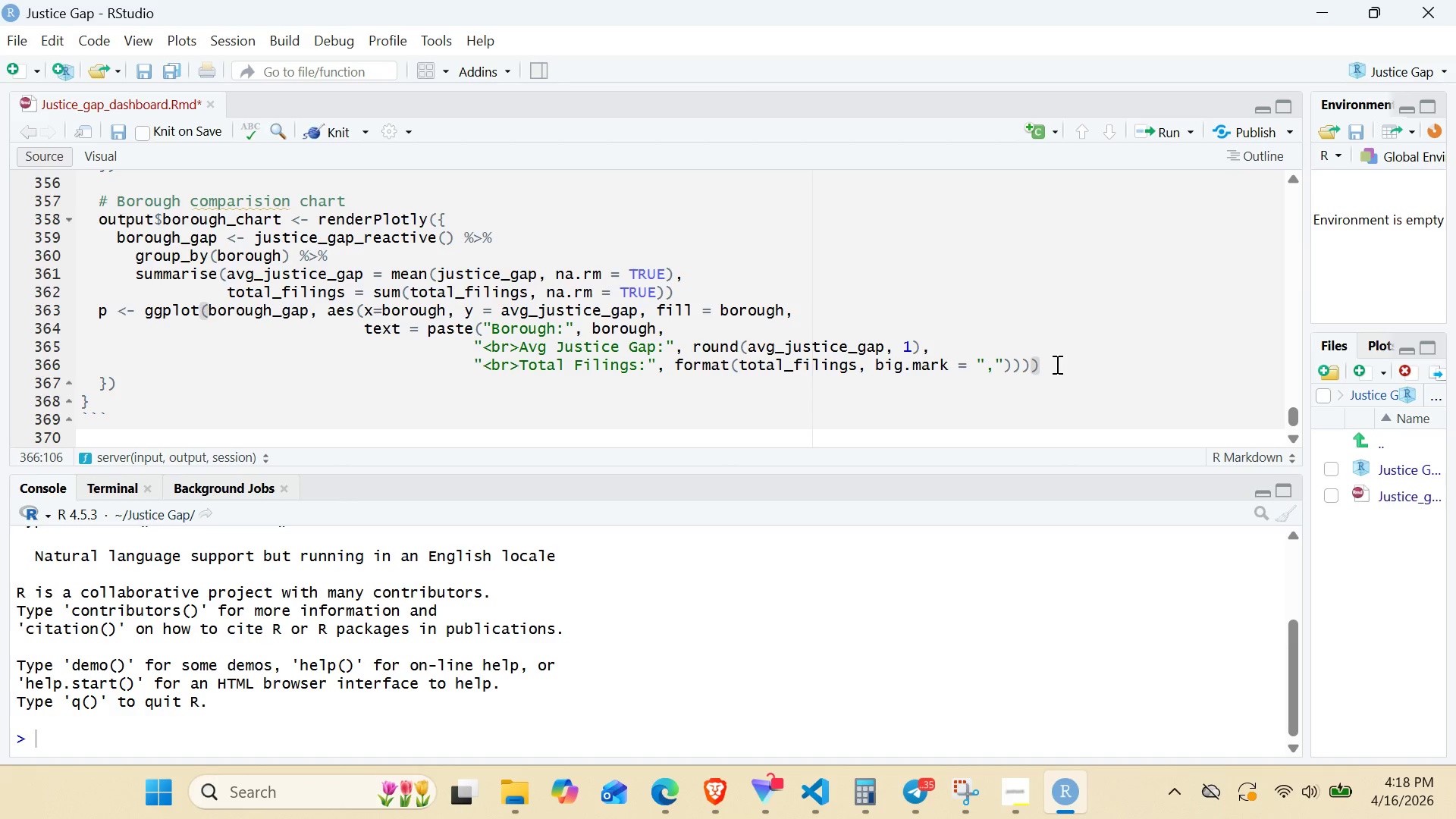 
hold_key(key=ShiftRight, duration=0.77)
 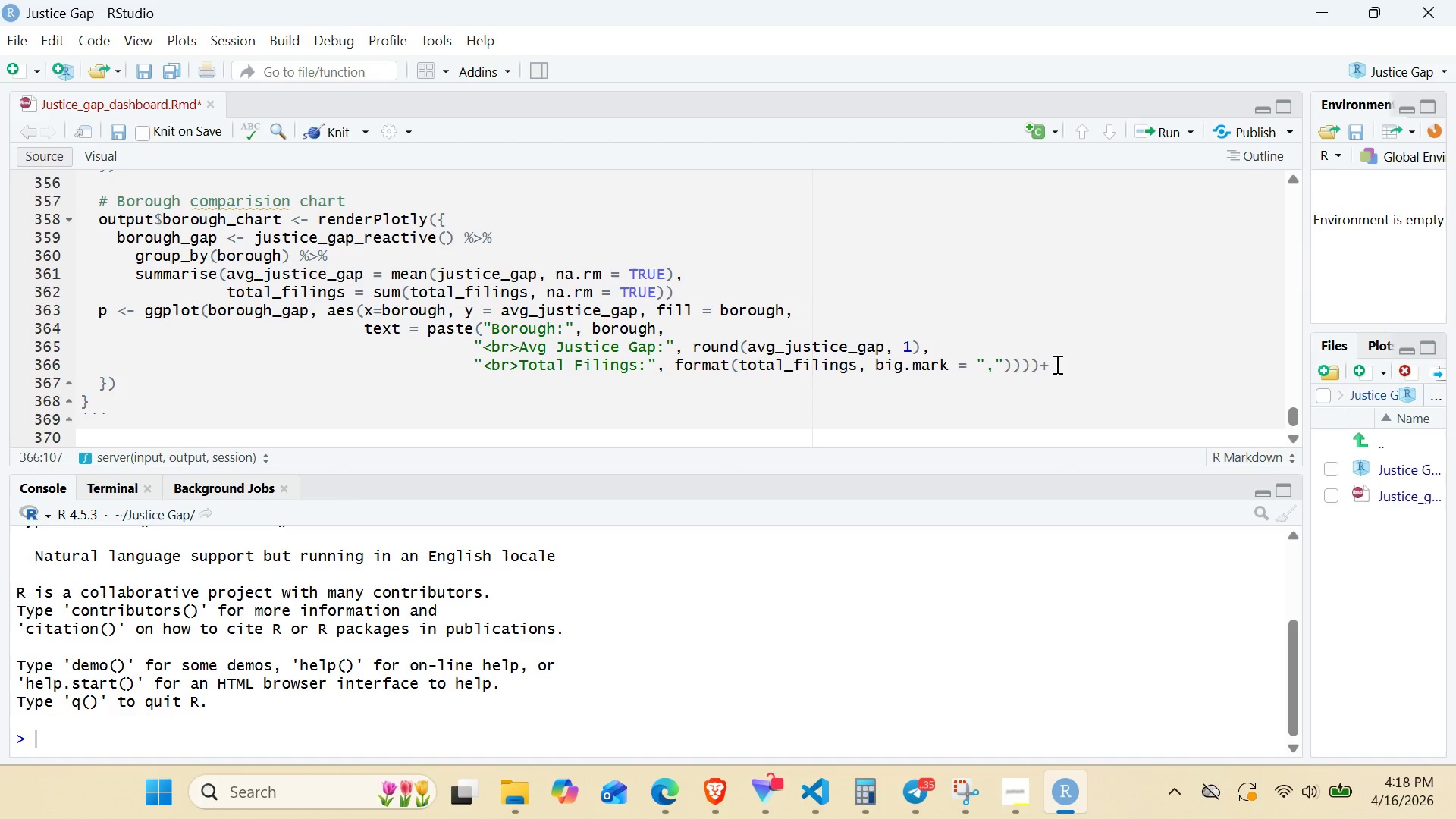 
key(Equal)
 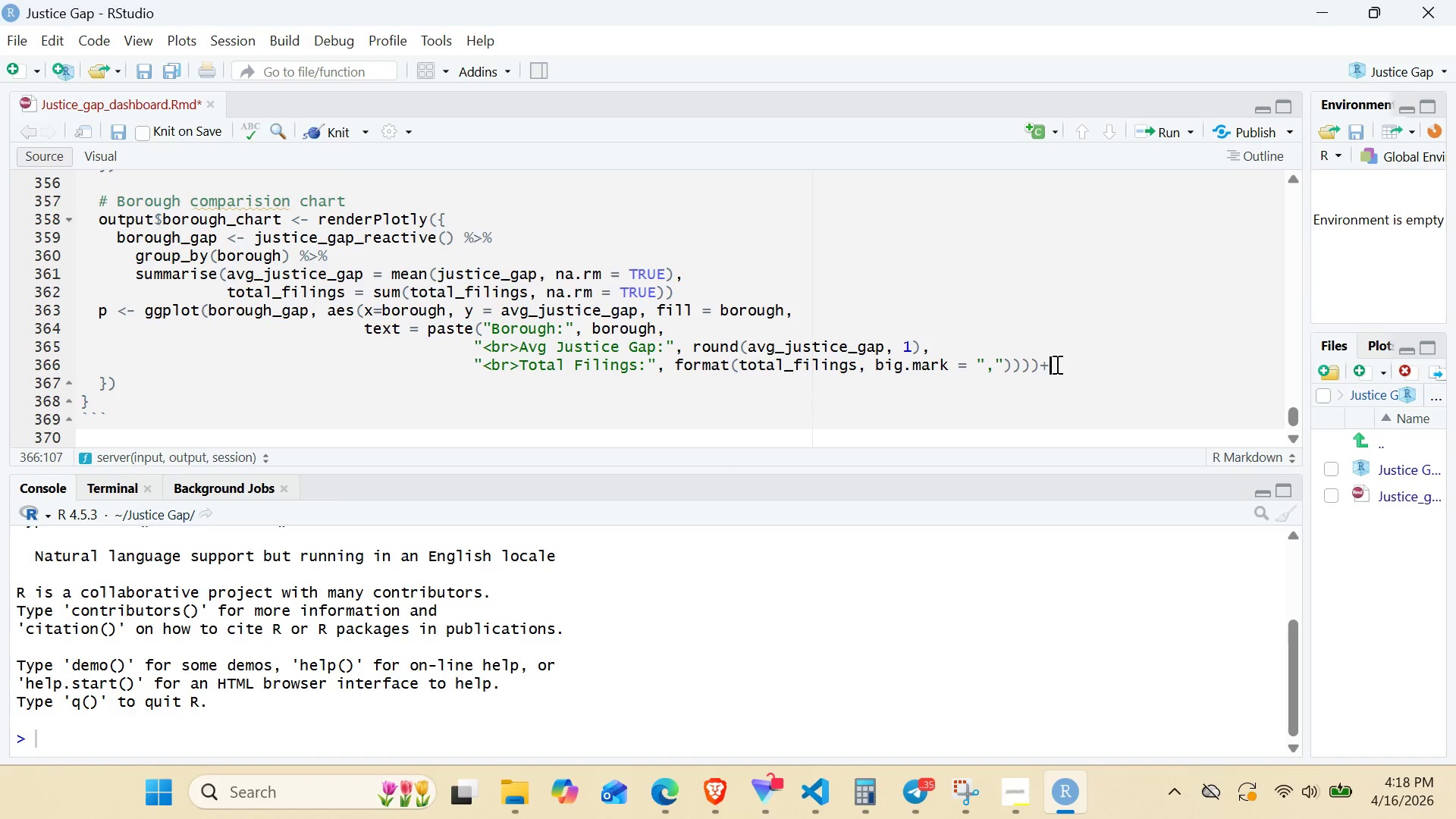 
key(ArrowLeft)
 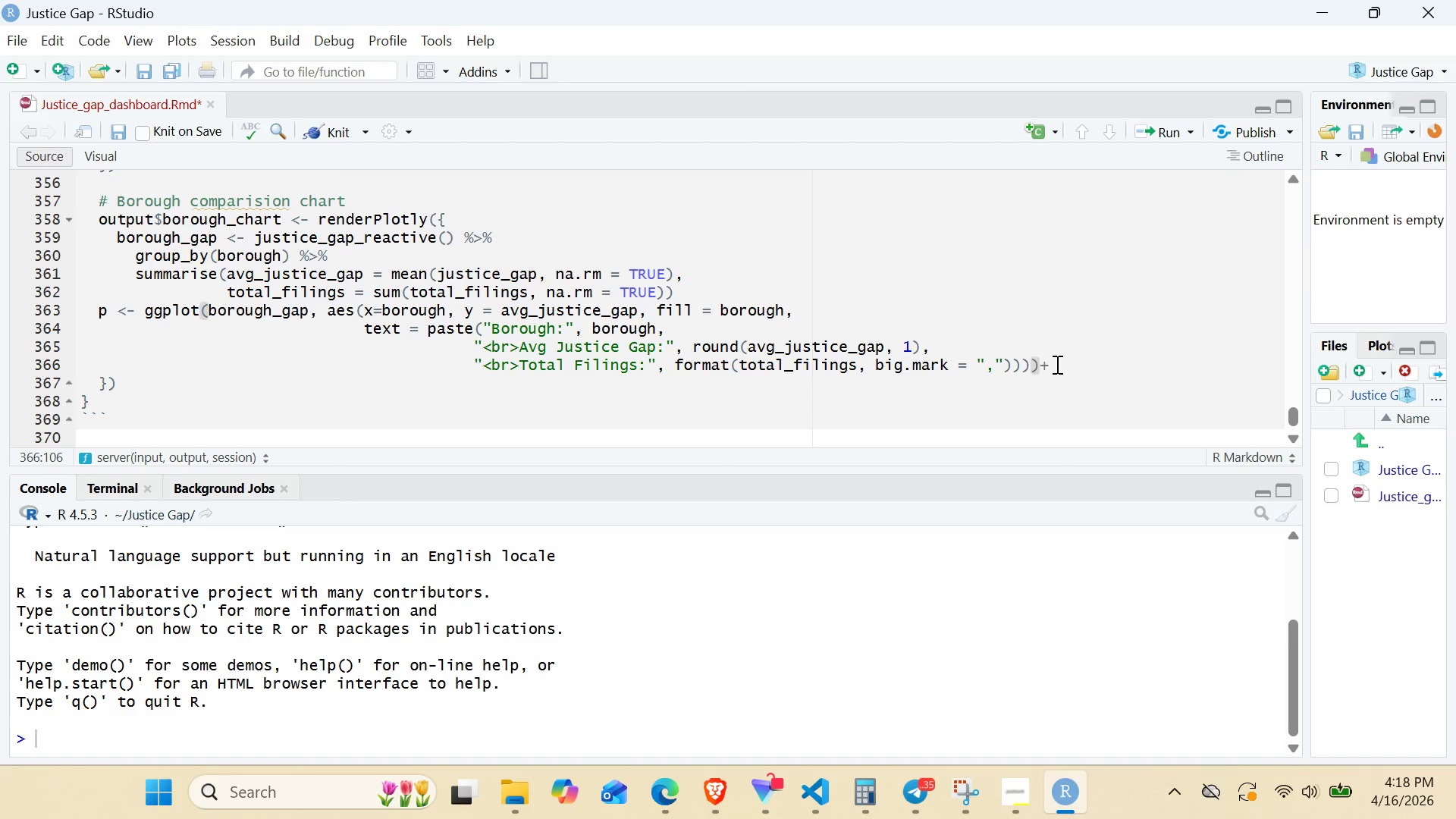 
key(Space)
 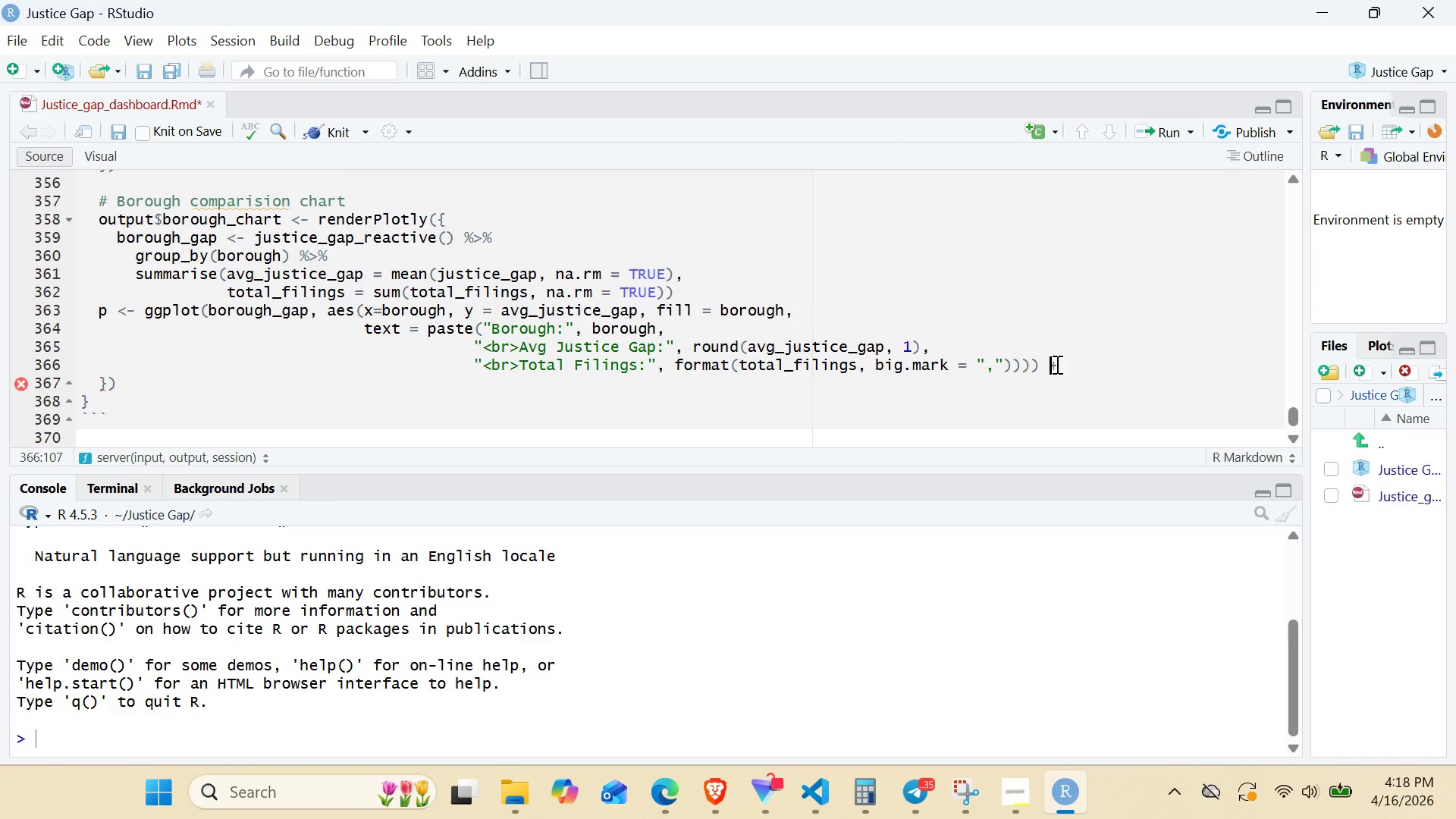 
wait(5.77)
 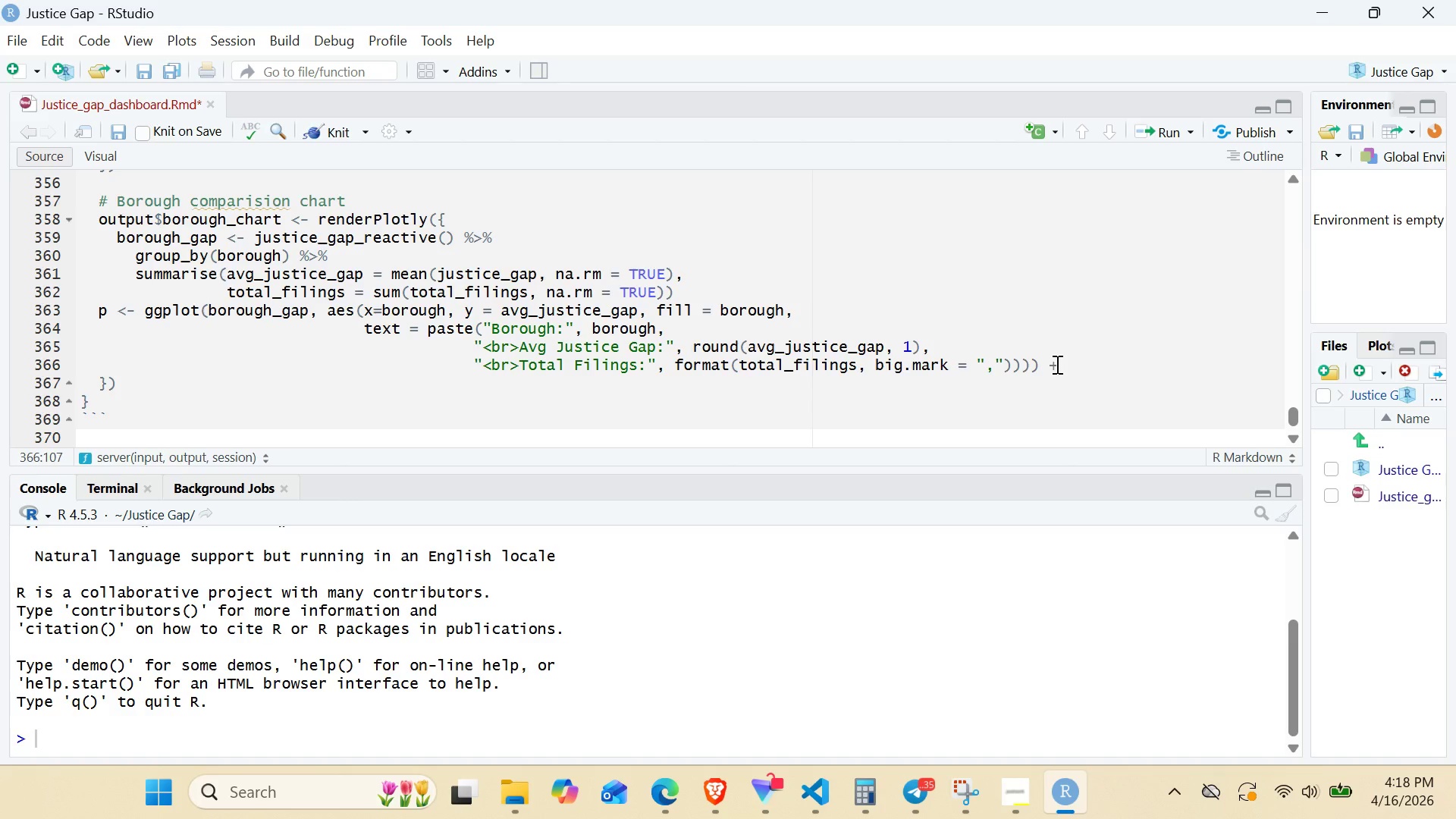 
key(ArrowRight)
 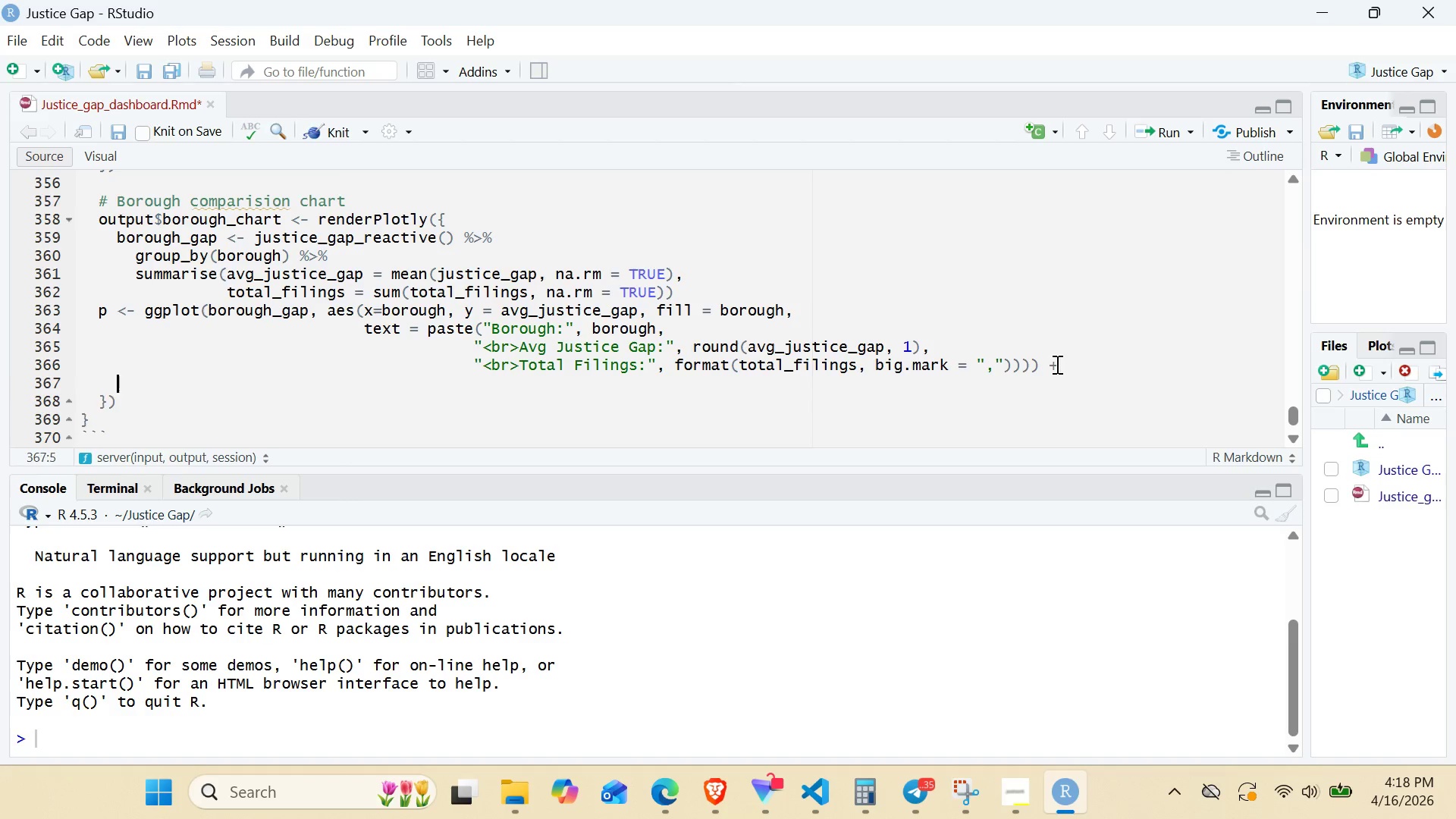 
key(Enter)
 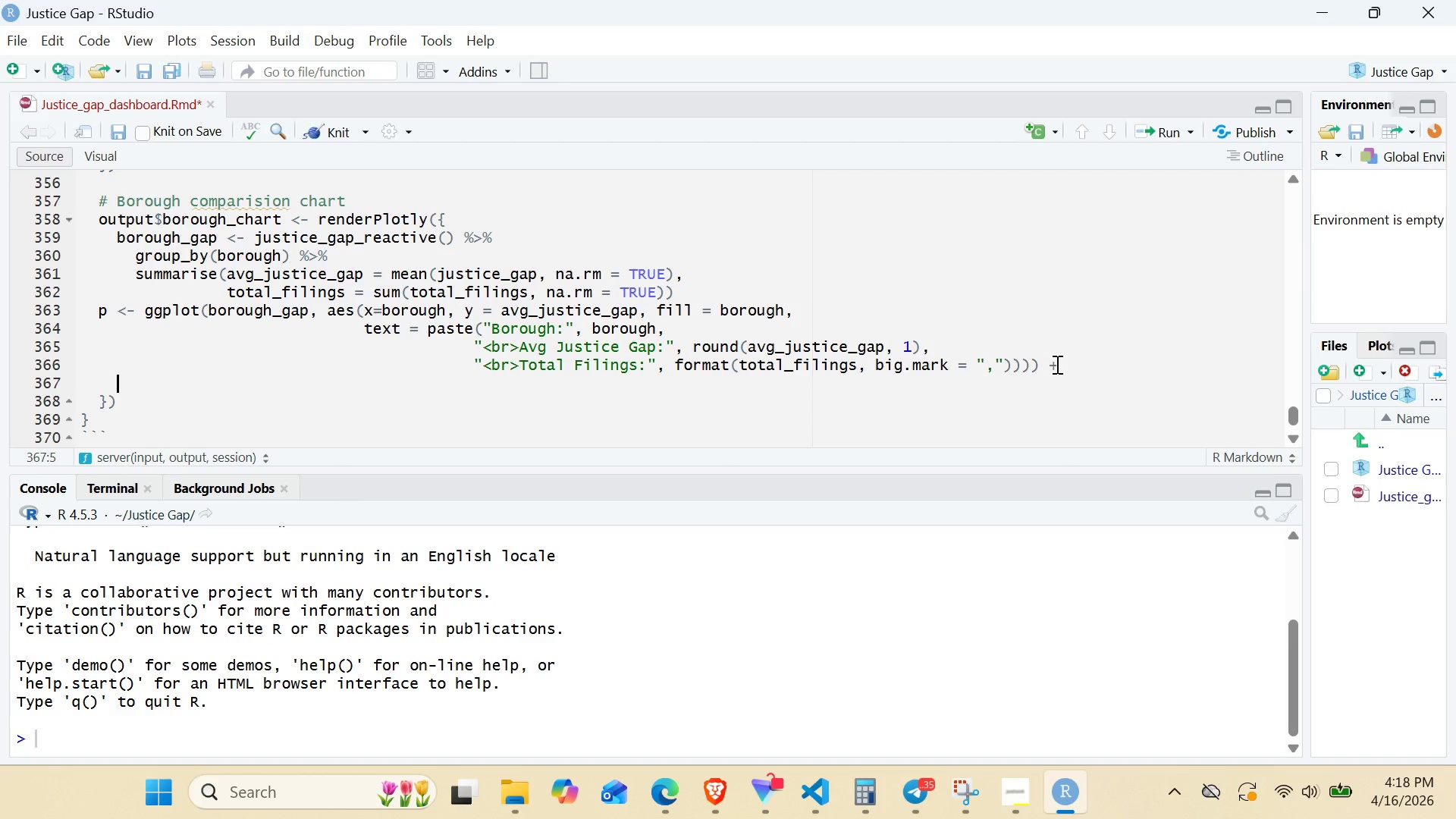 
type(geom_bar(stat = "identity)
 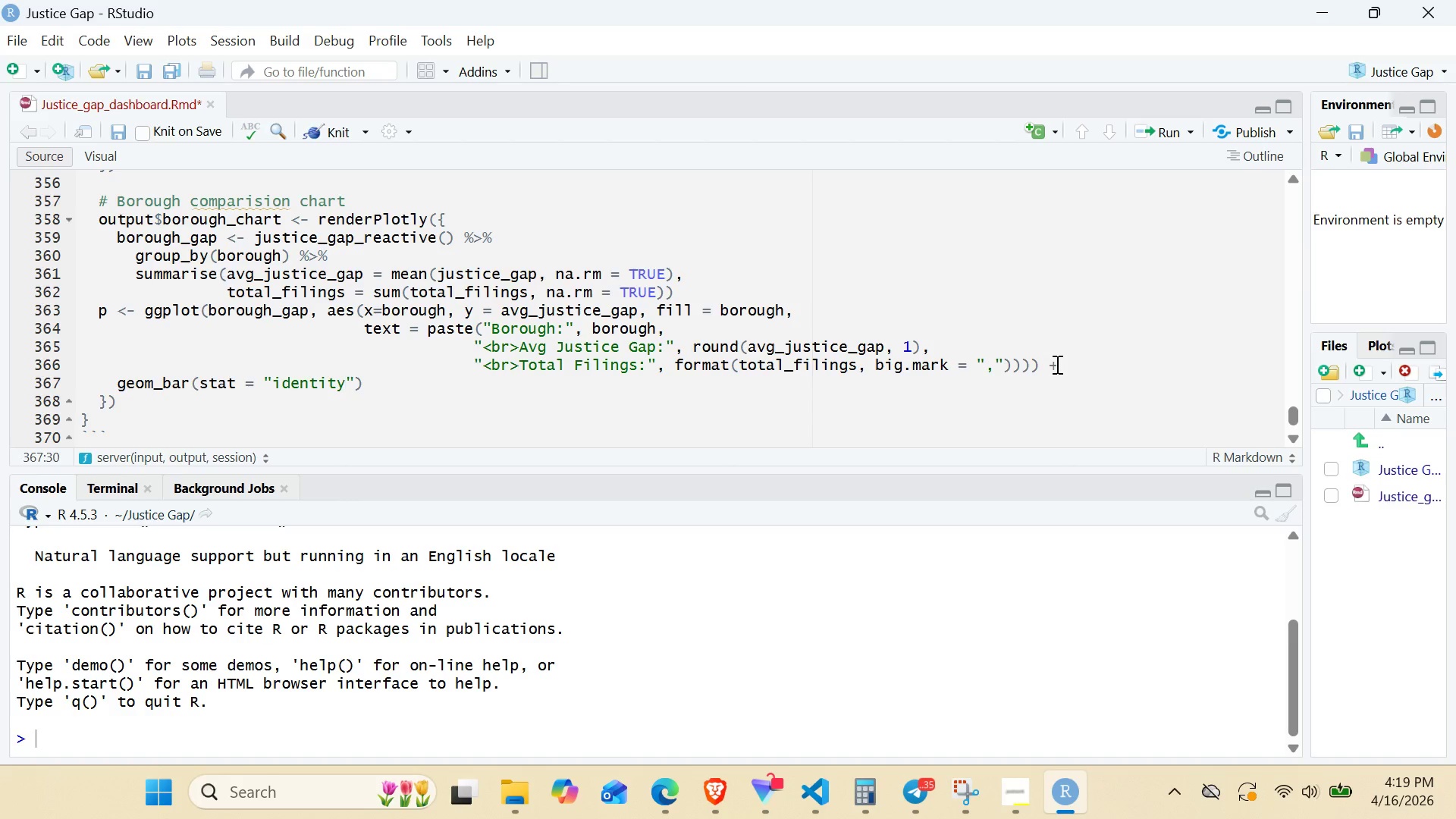 
key(ArrowRight)
 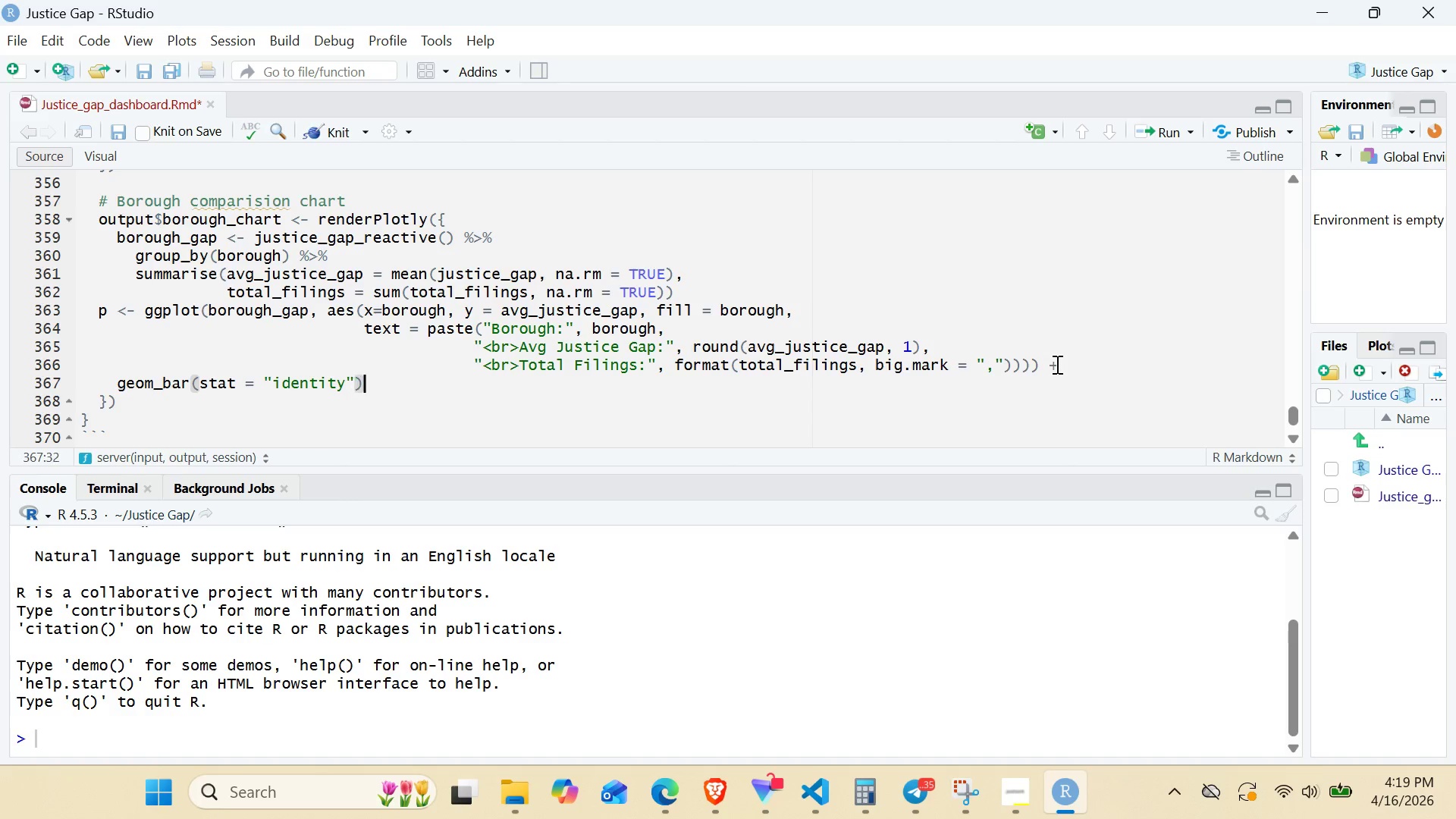 
key(ArrowRight)
 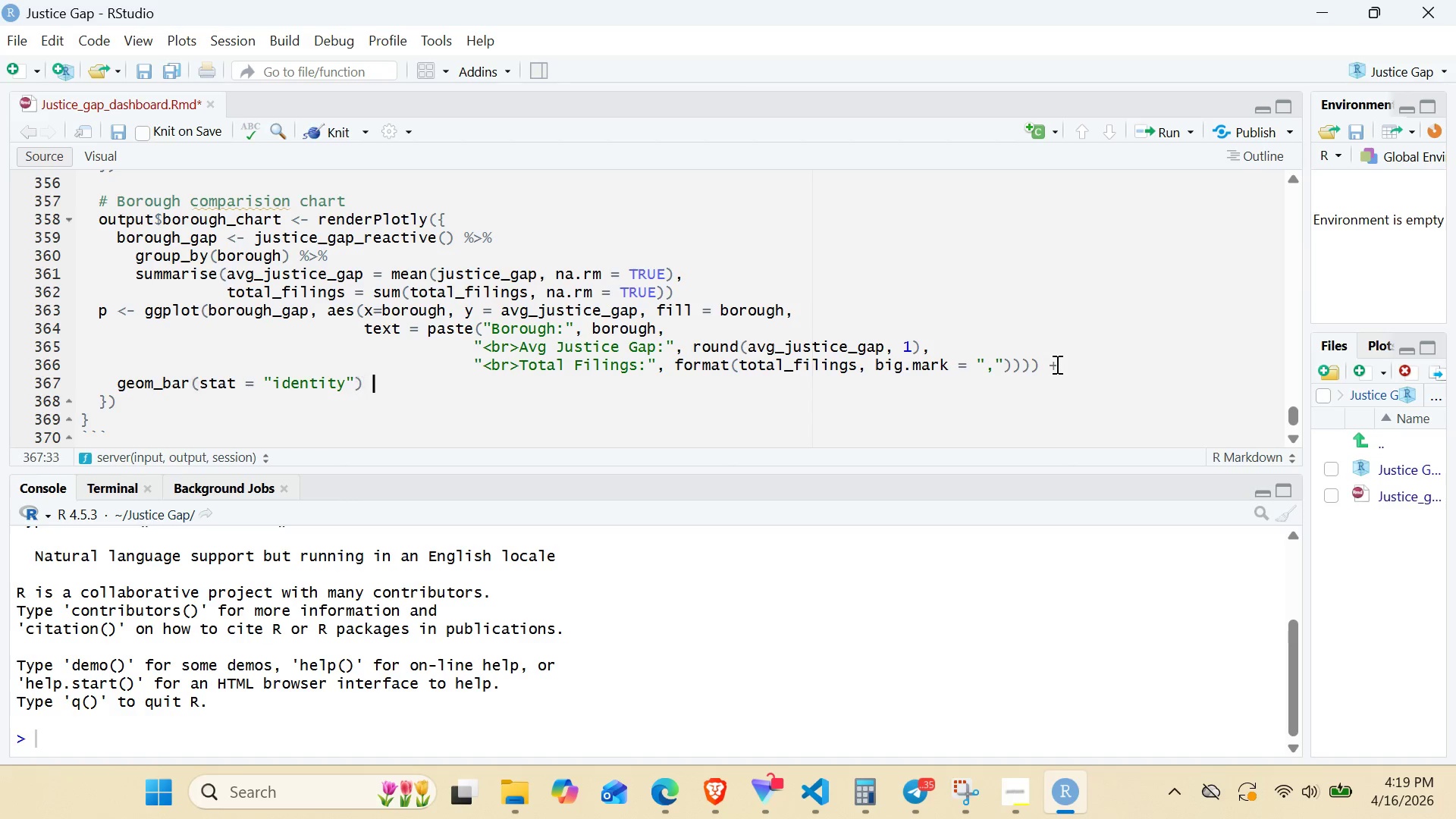 
key(Space)
 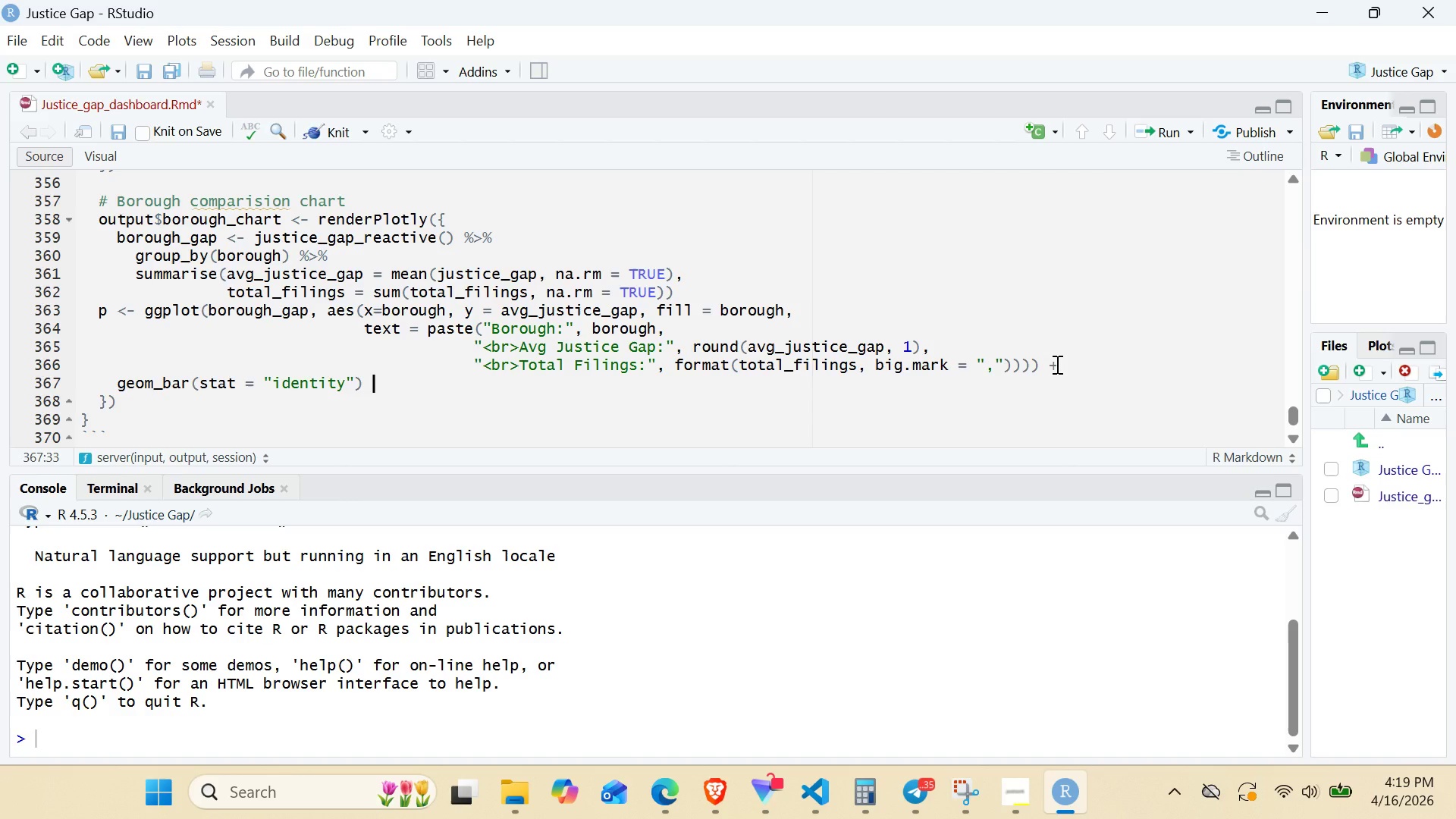 
key(Shift+Equal)
 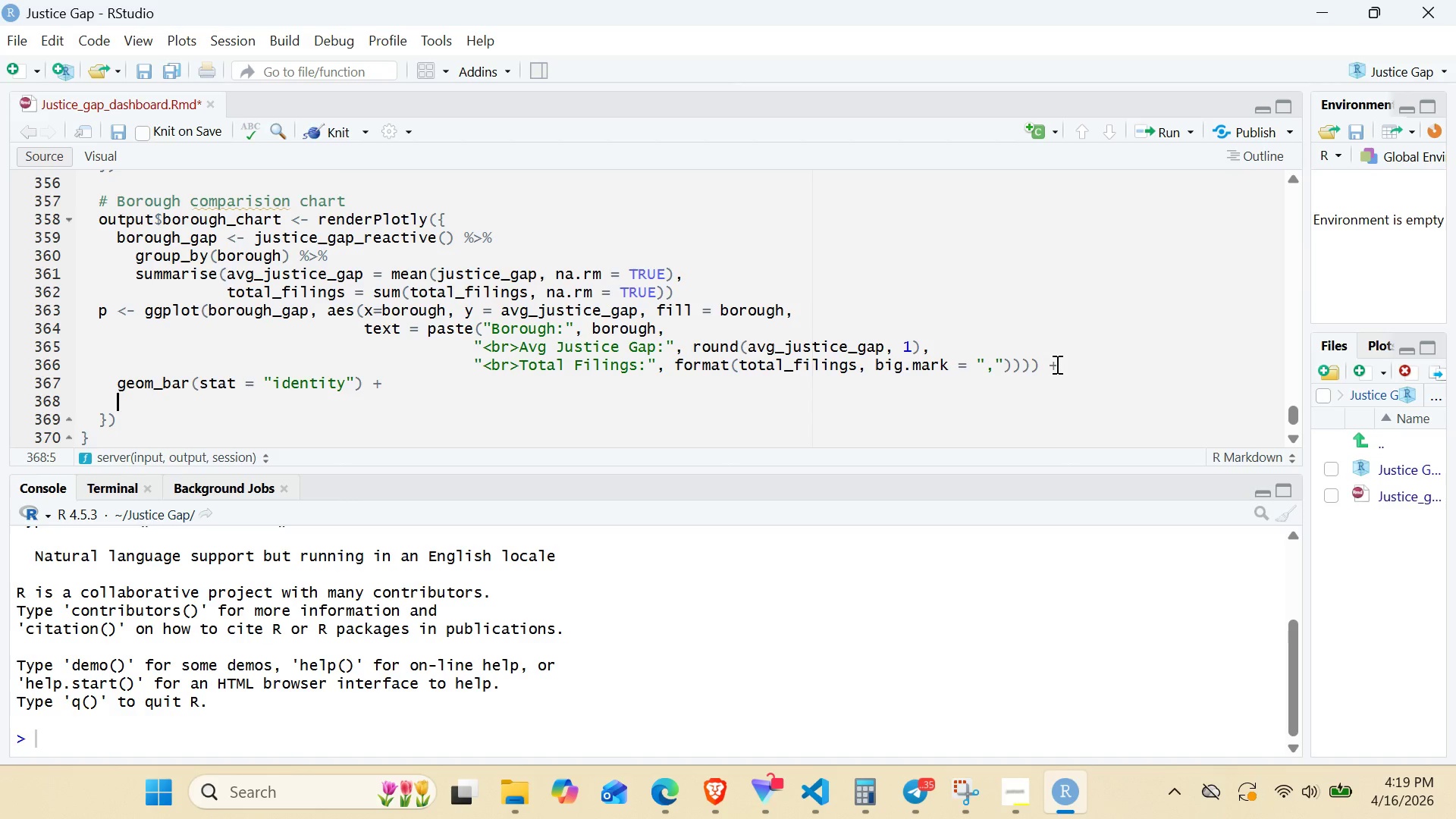 
key(Enter)
 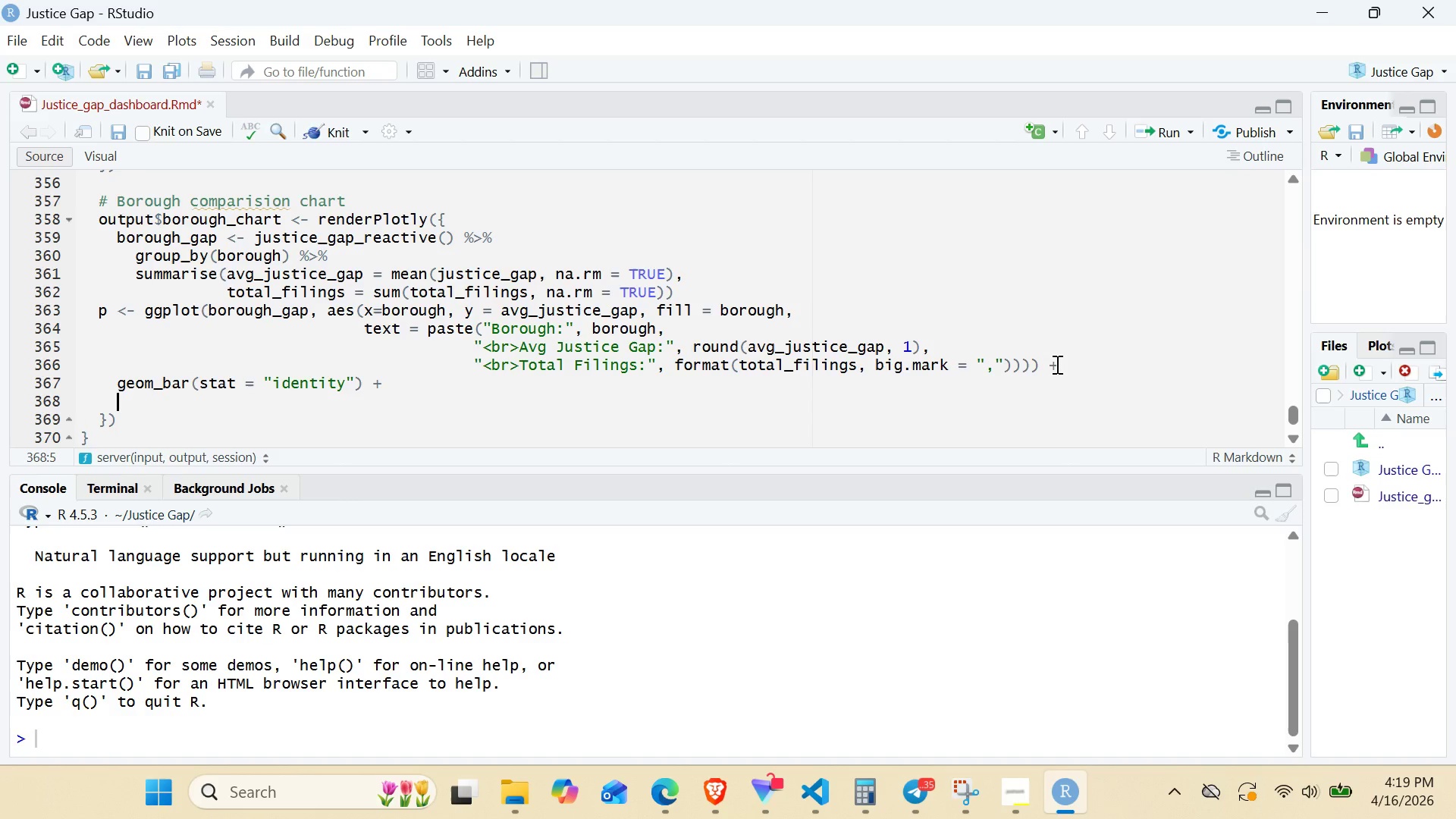 
type(scale_fill_brewer9palette = "Set2)
 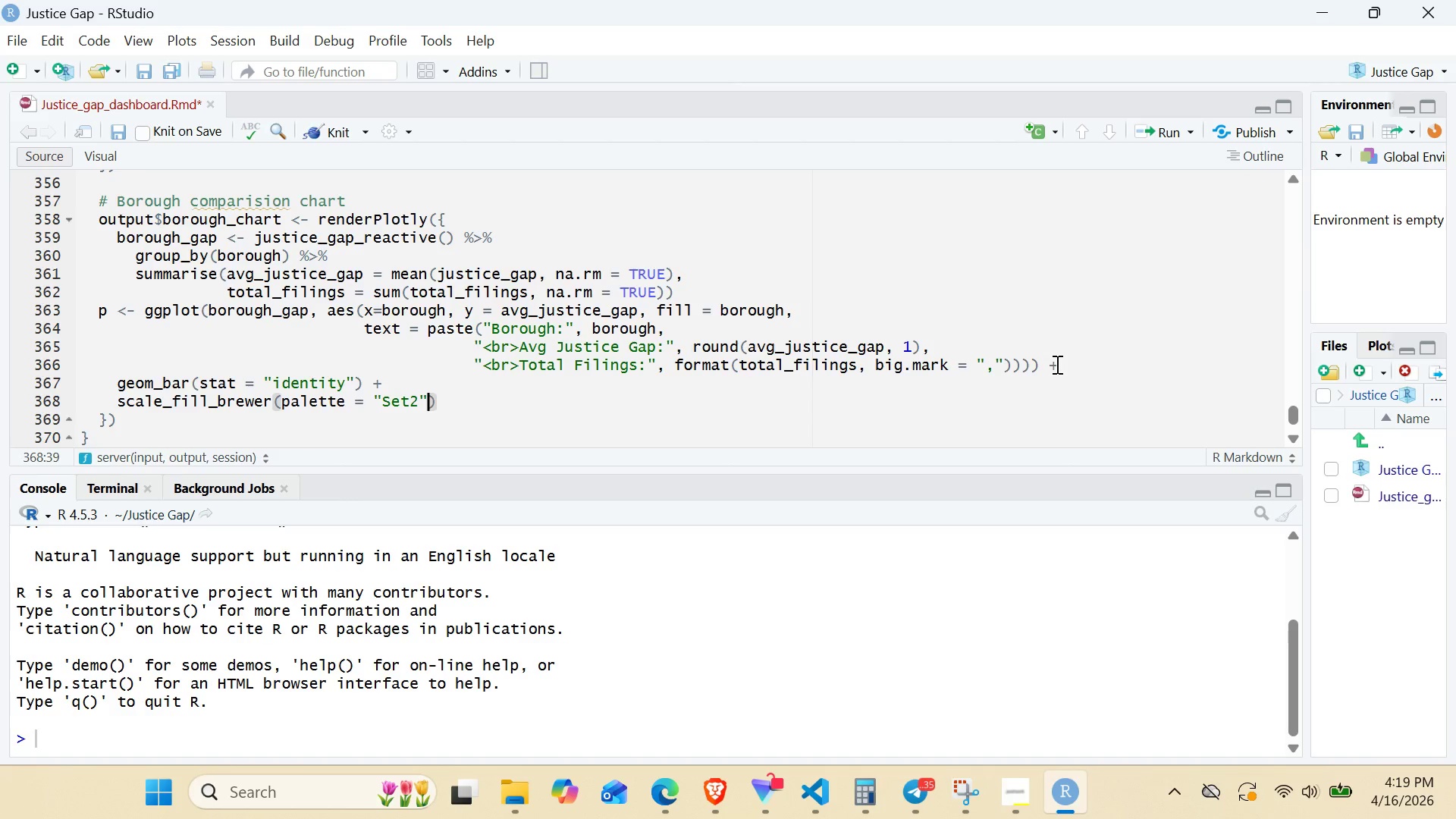 
 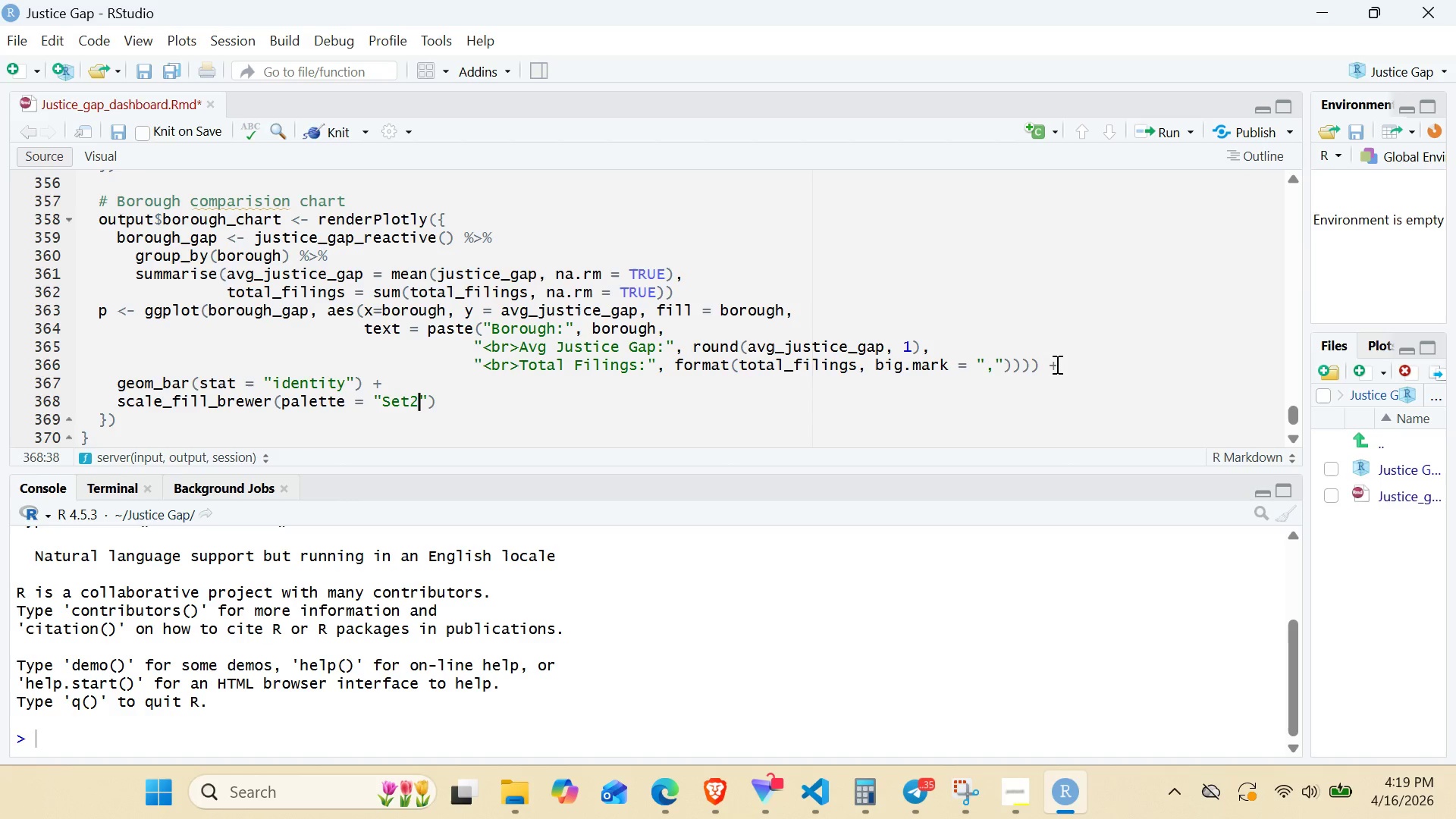 
key(ArrowRight)
 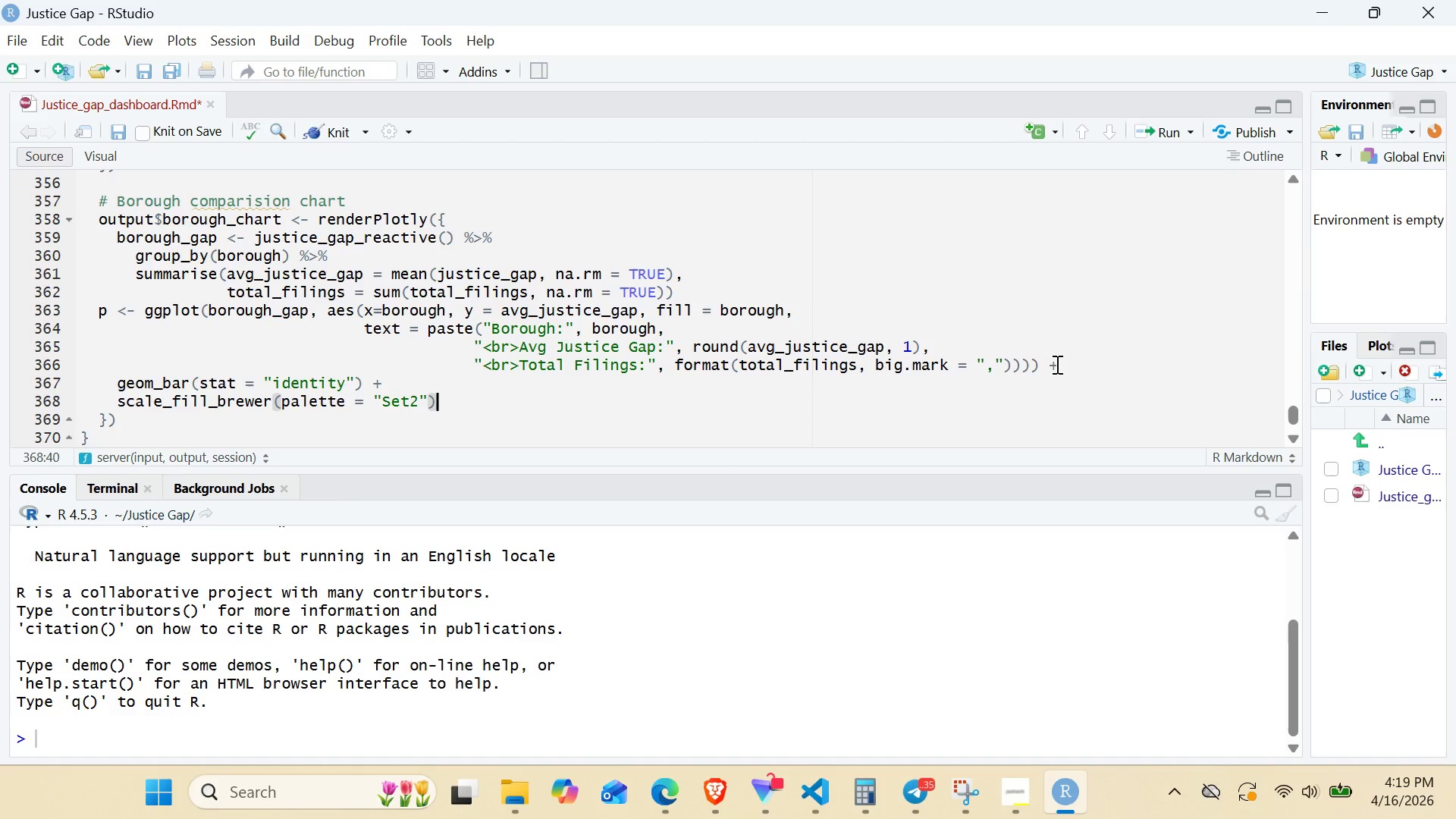 
key(ArrowRight)
 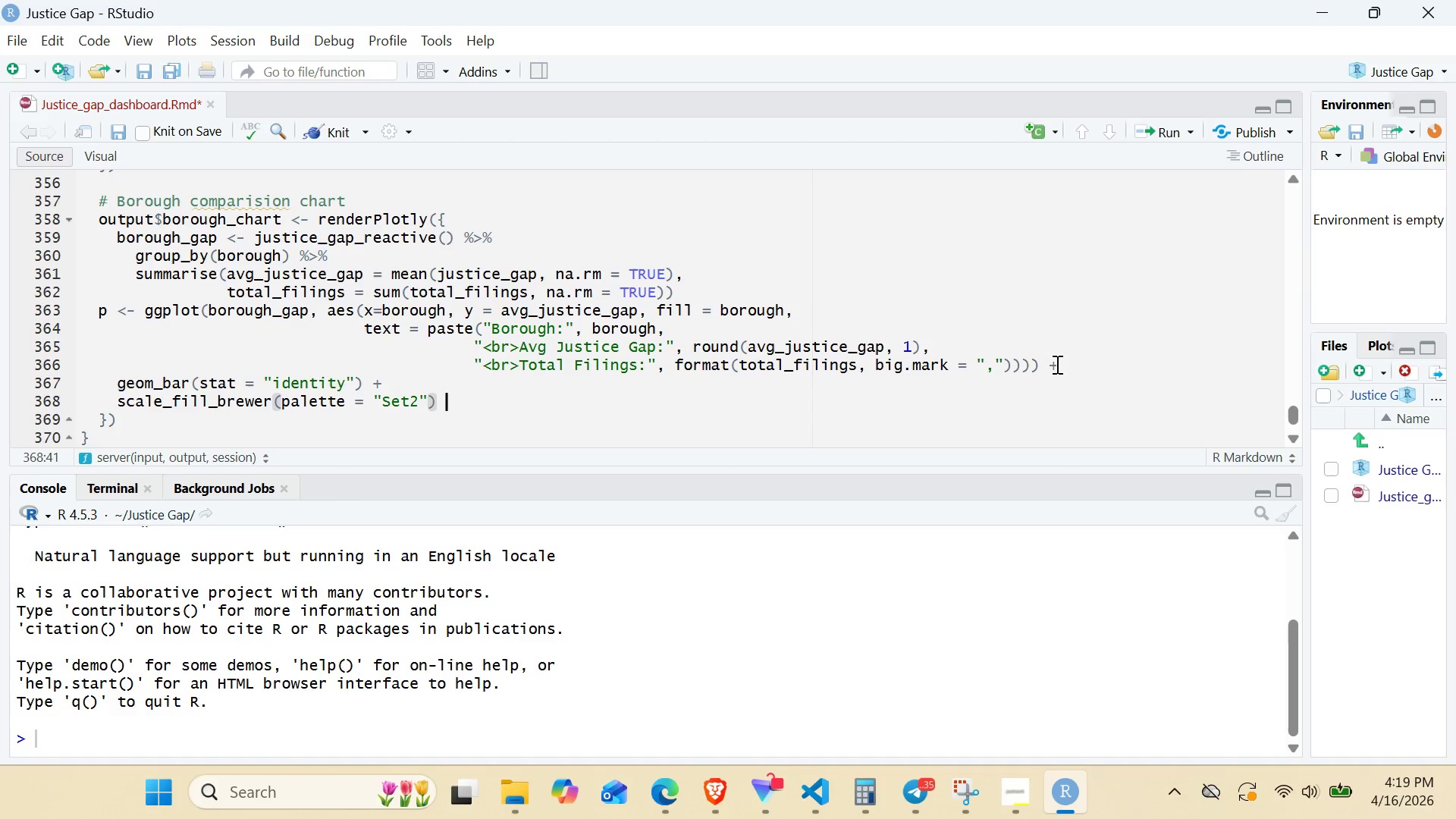 
key(Space)
 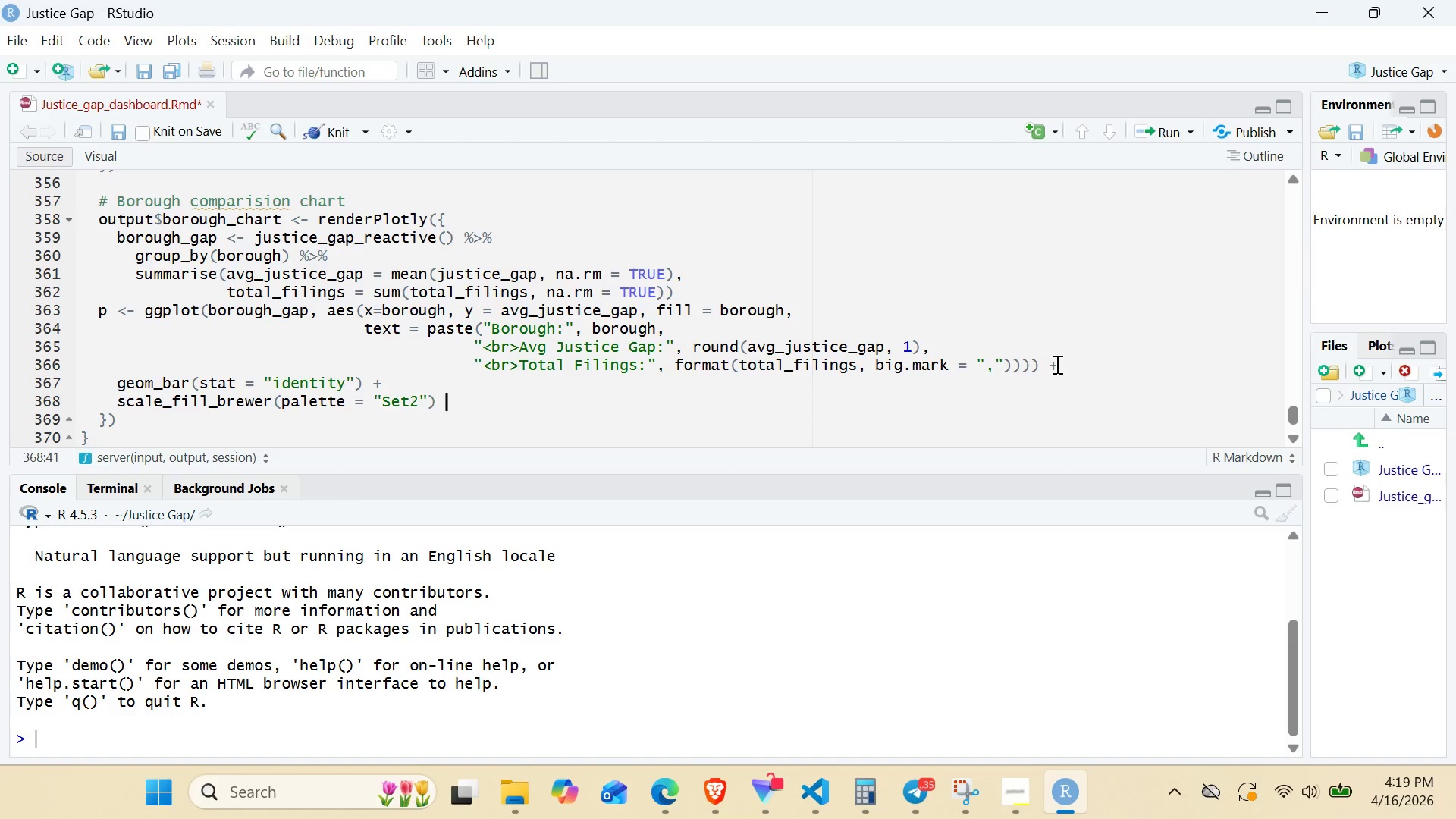 
key(Shift+Equal)
 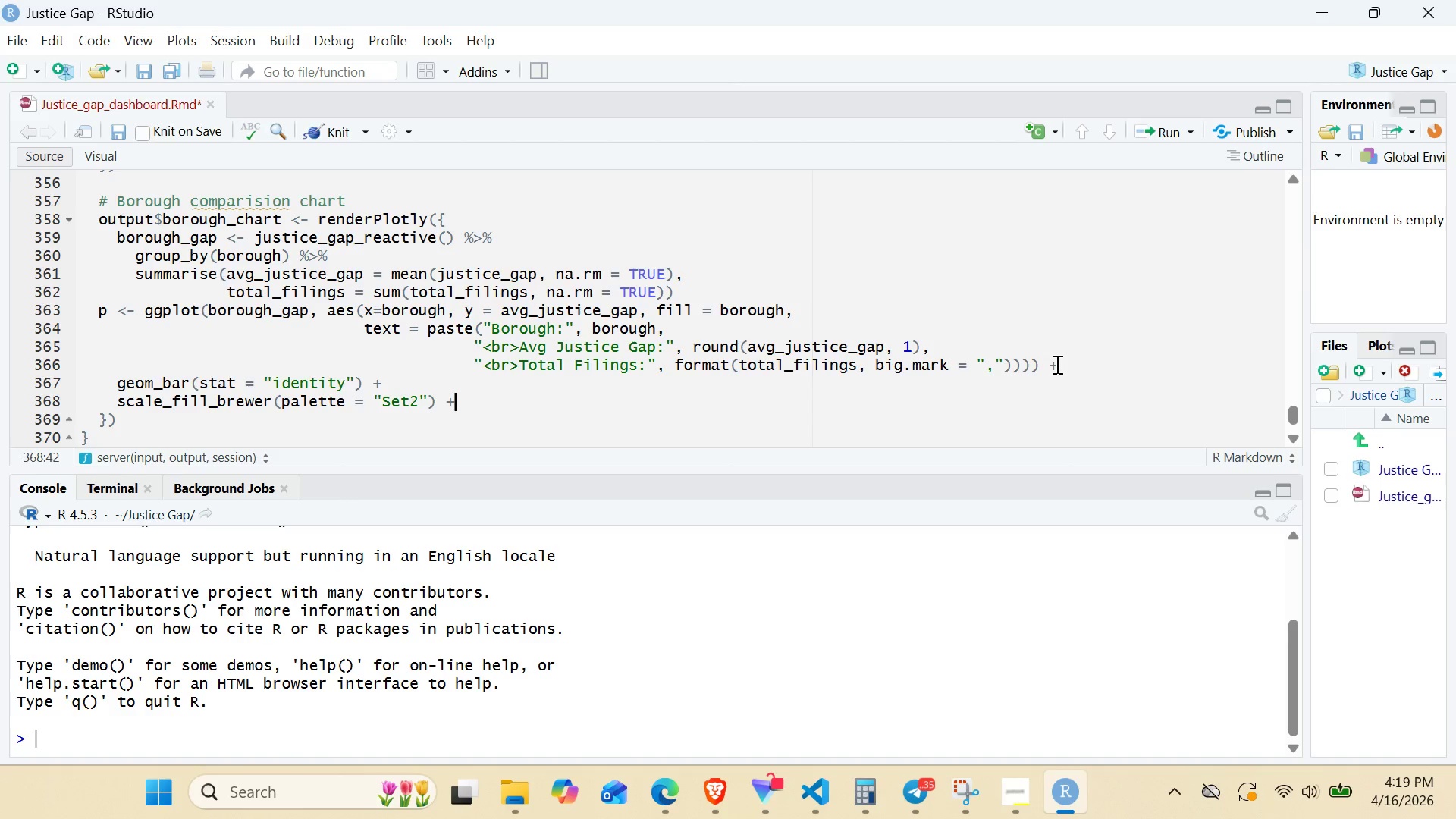 
key(Enter)
 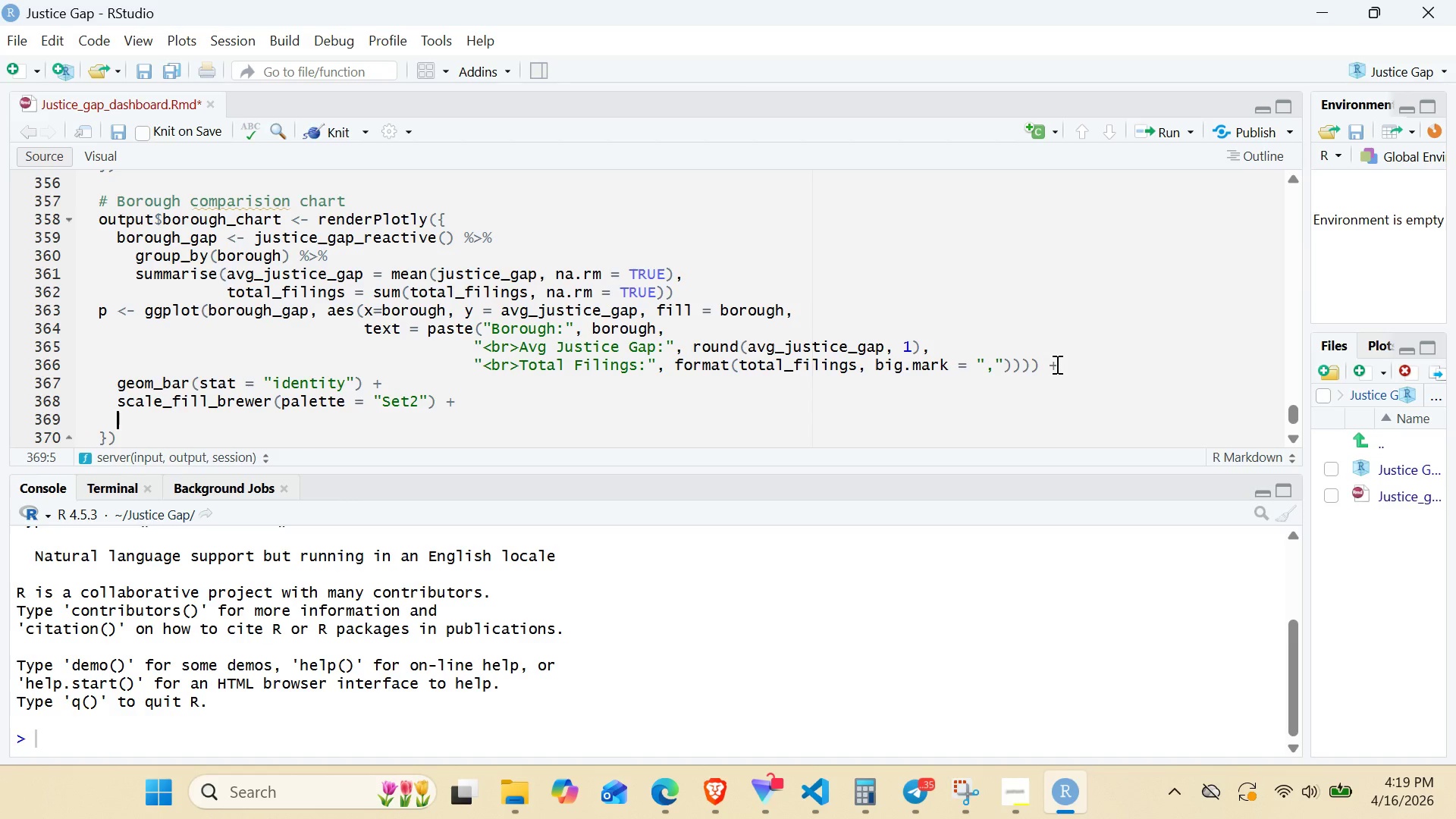 
type(labs(title = "Average Justice Gap Score by Borough)
 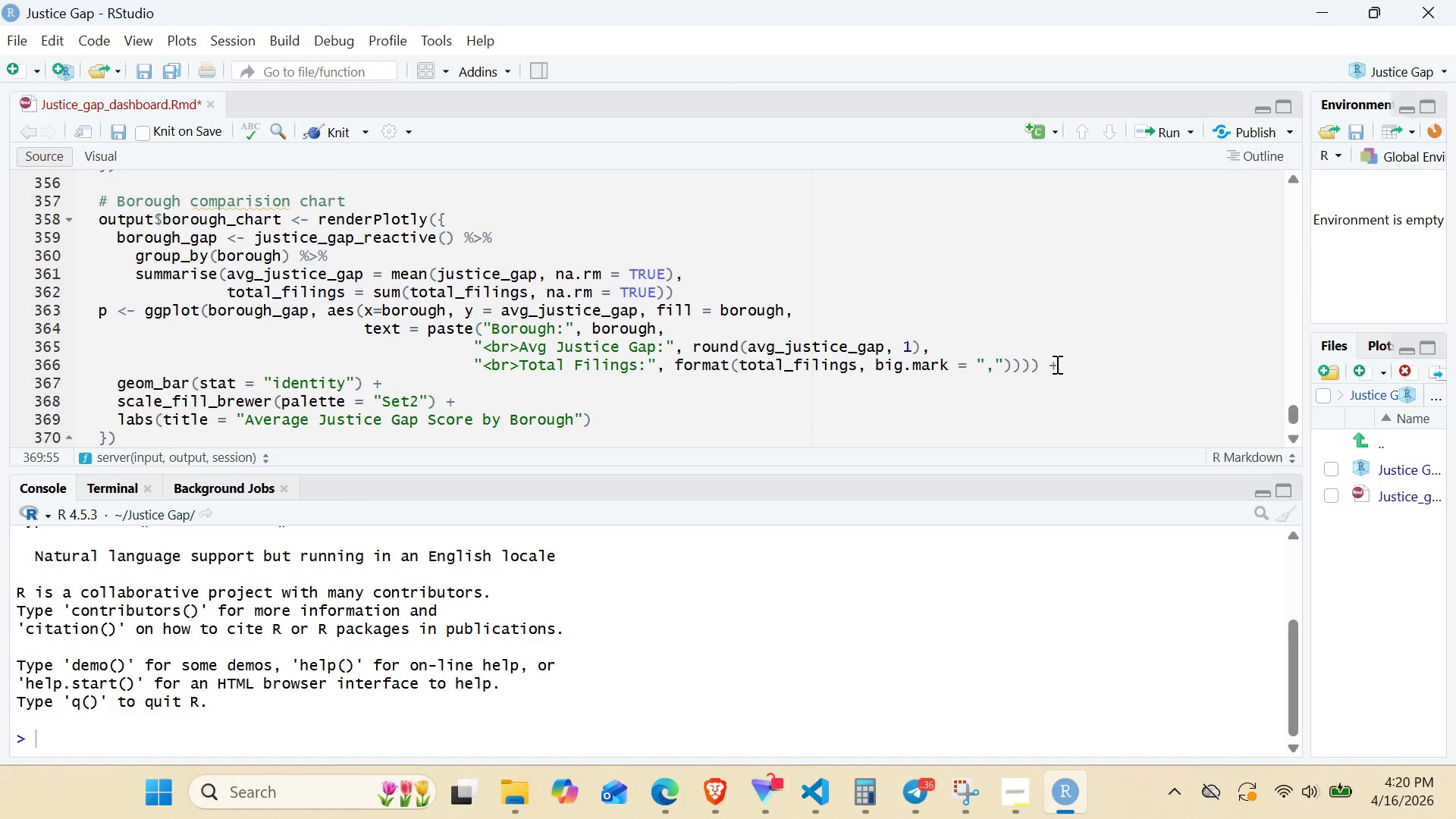 
key(ArrowRight)
 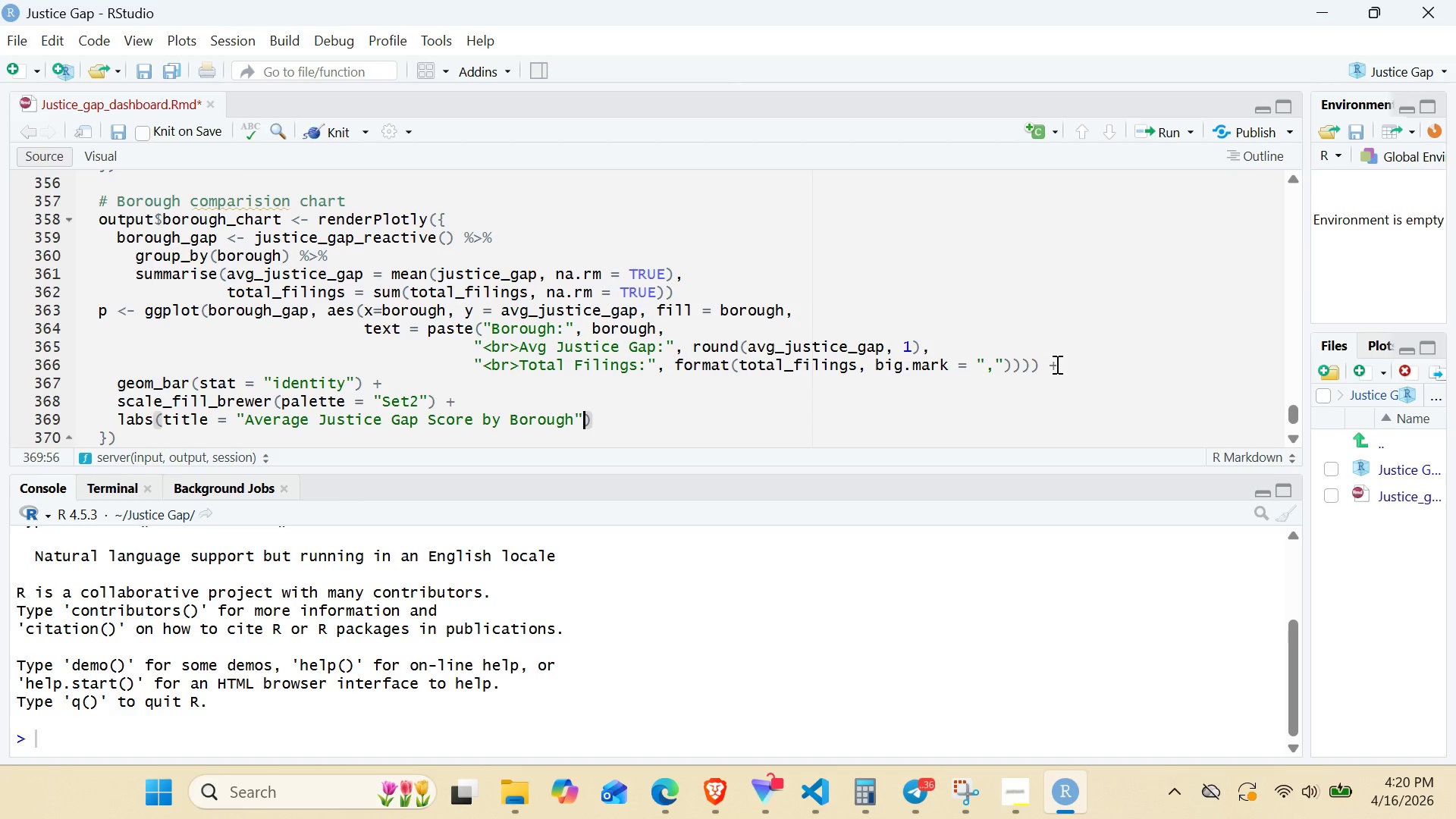 
key(Comma)
 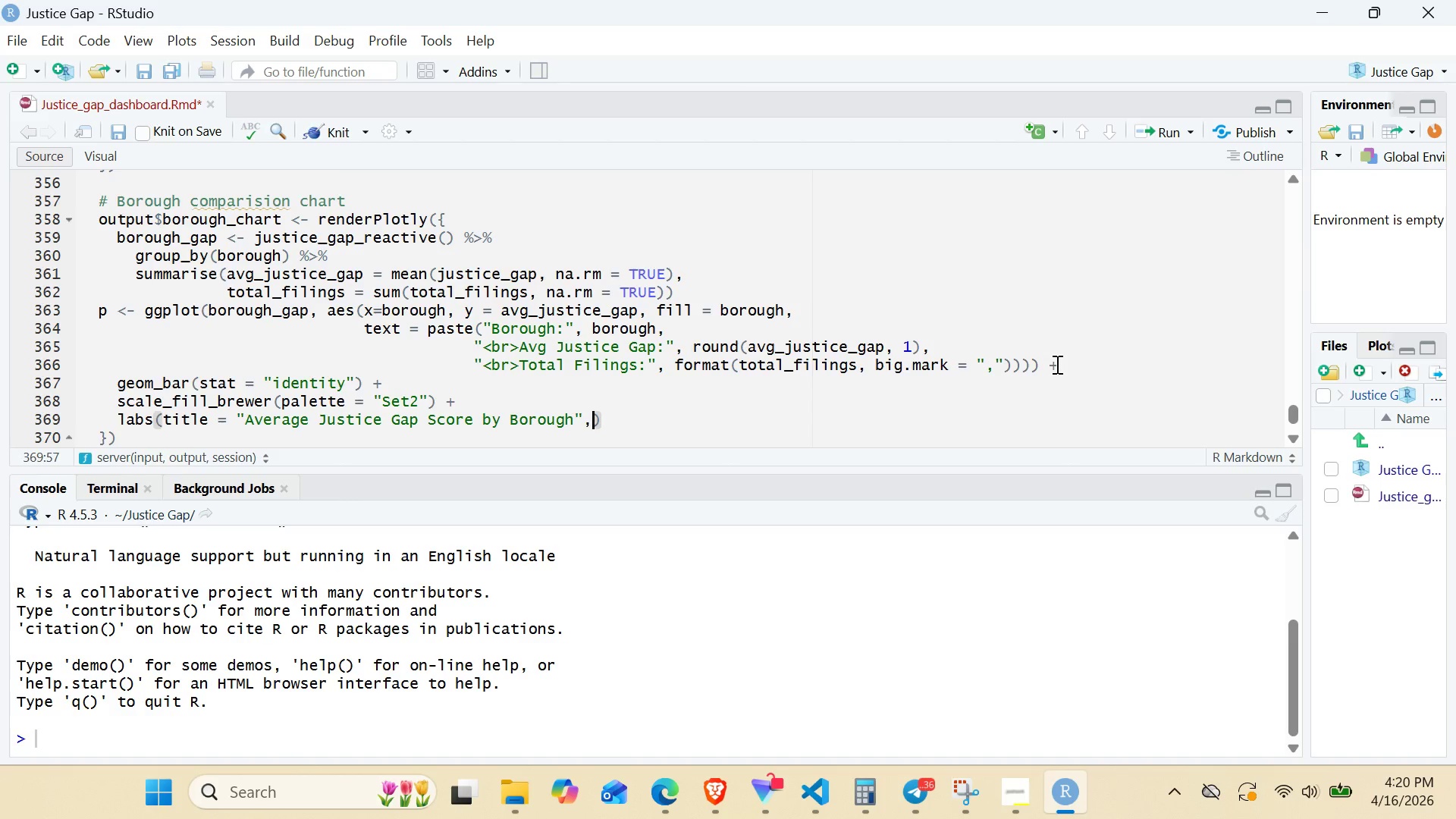 
key(Enter)
 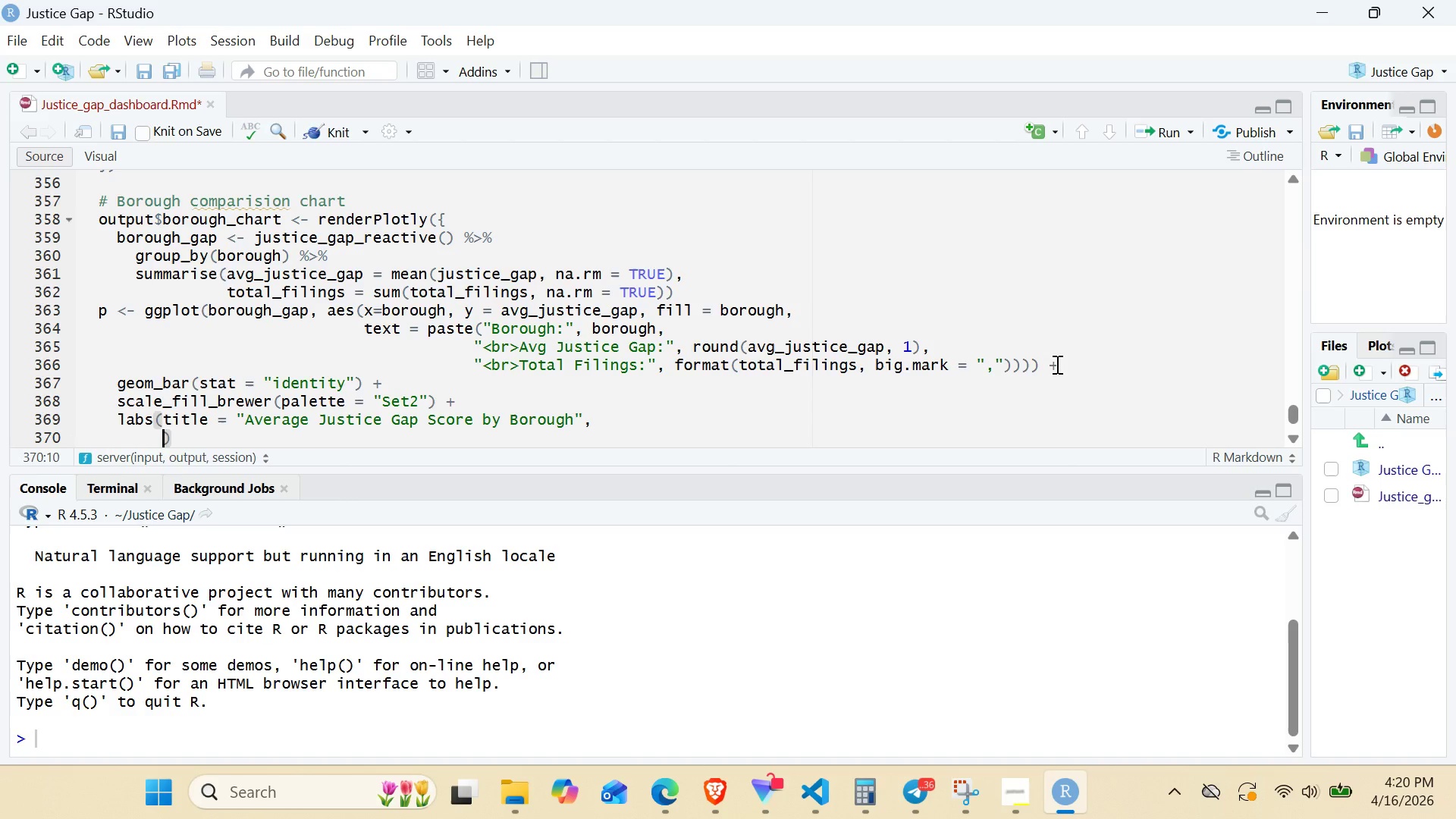 
type(x = "Borough)
 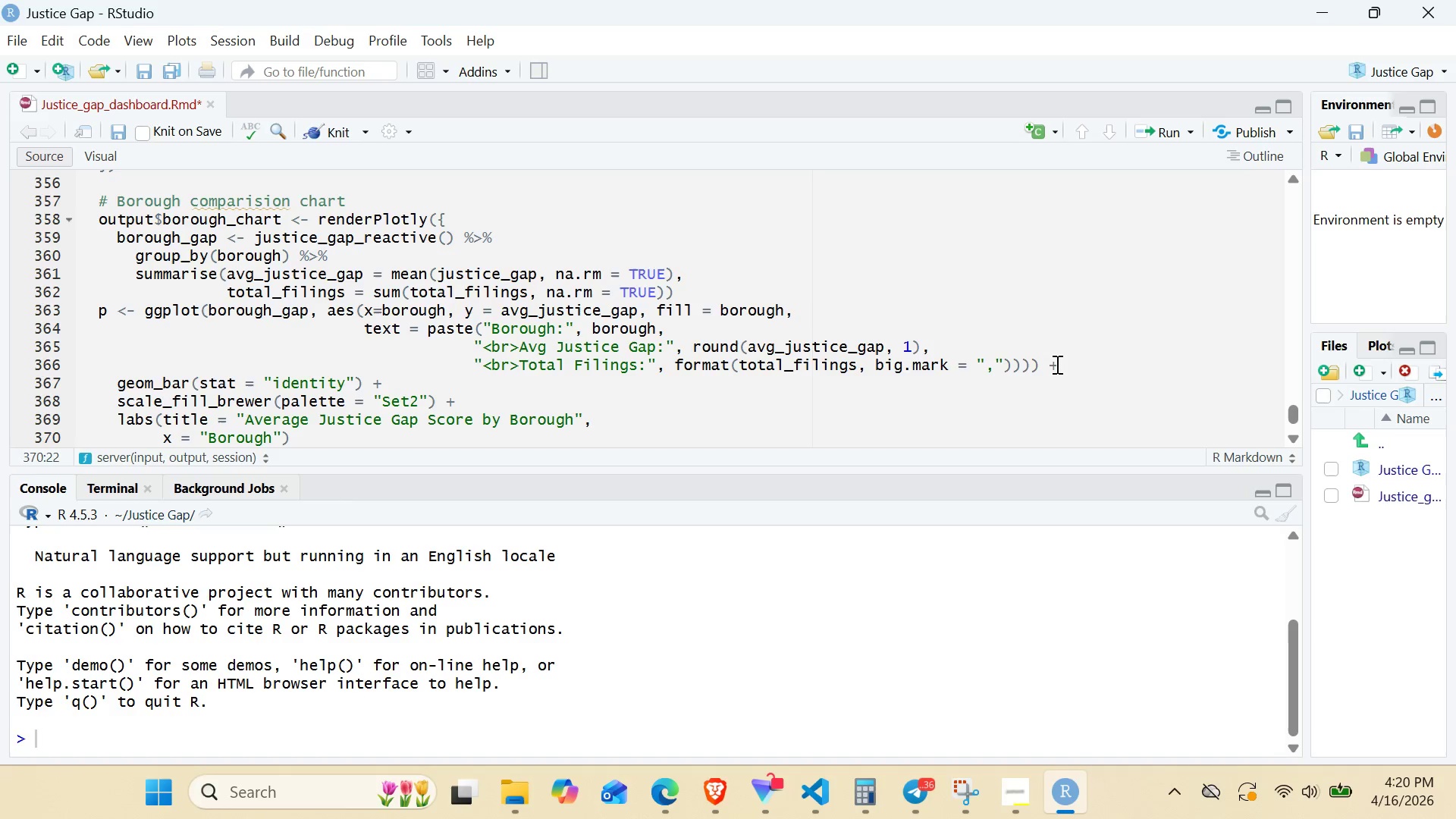 
key(ArrowRight)
 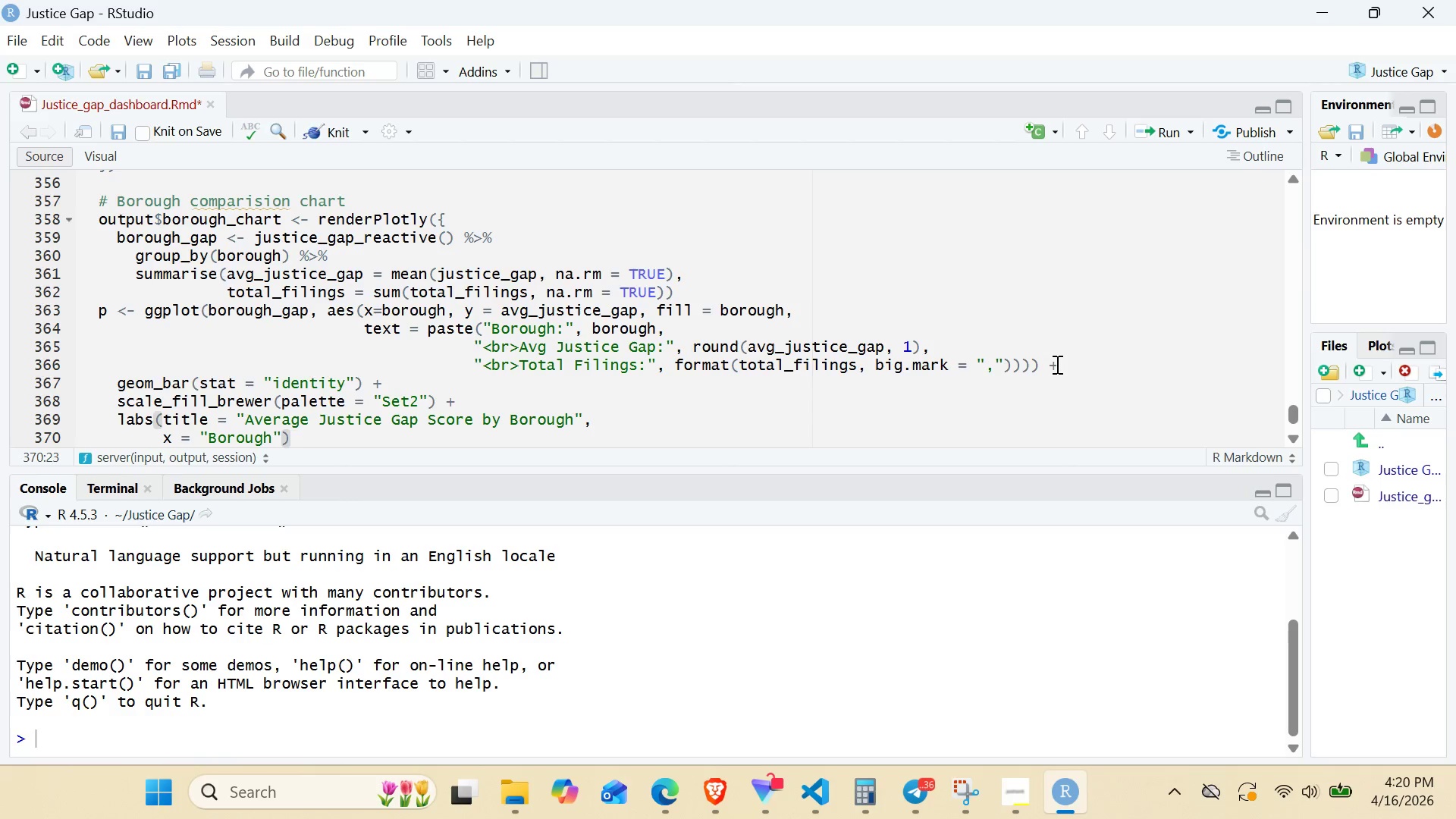 
type(, y= "Average Justice gap Score)
 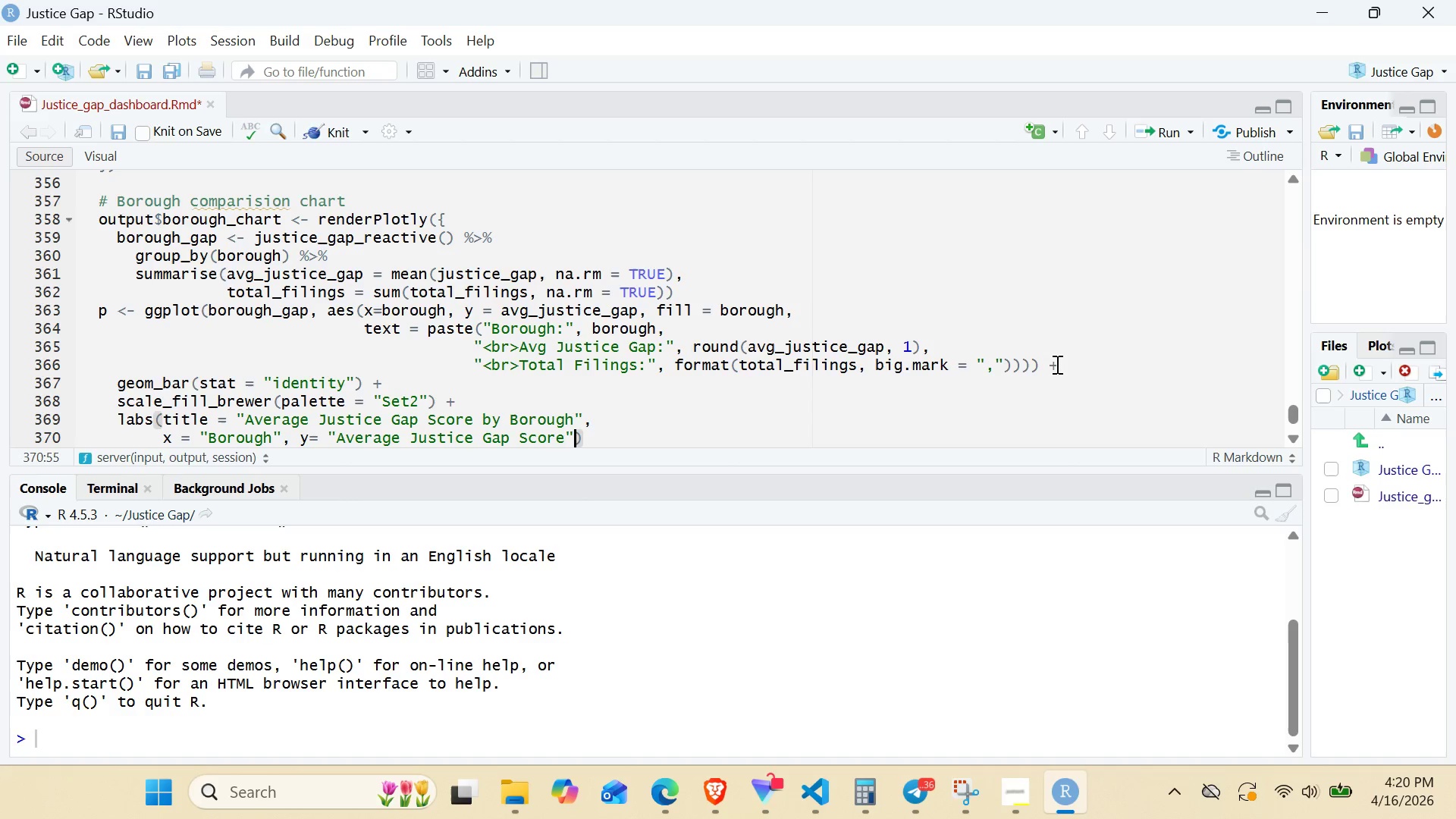 
 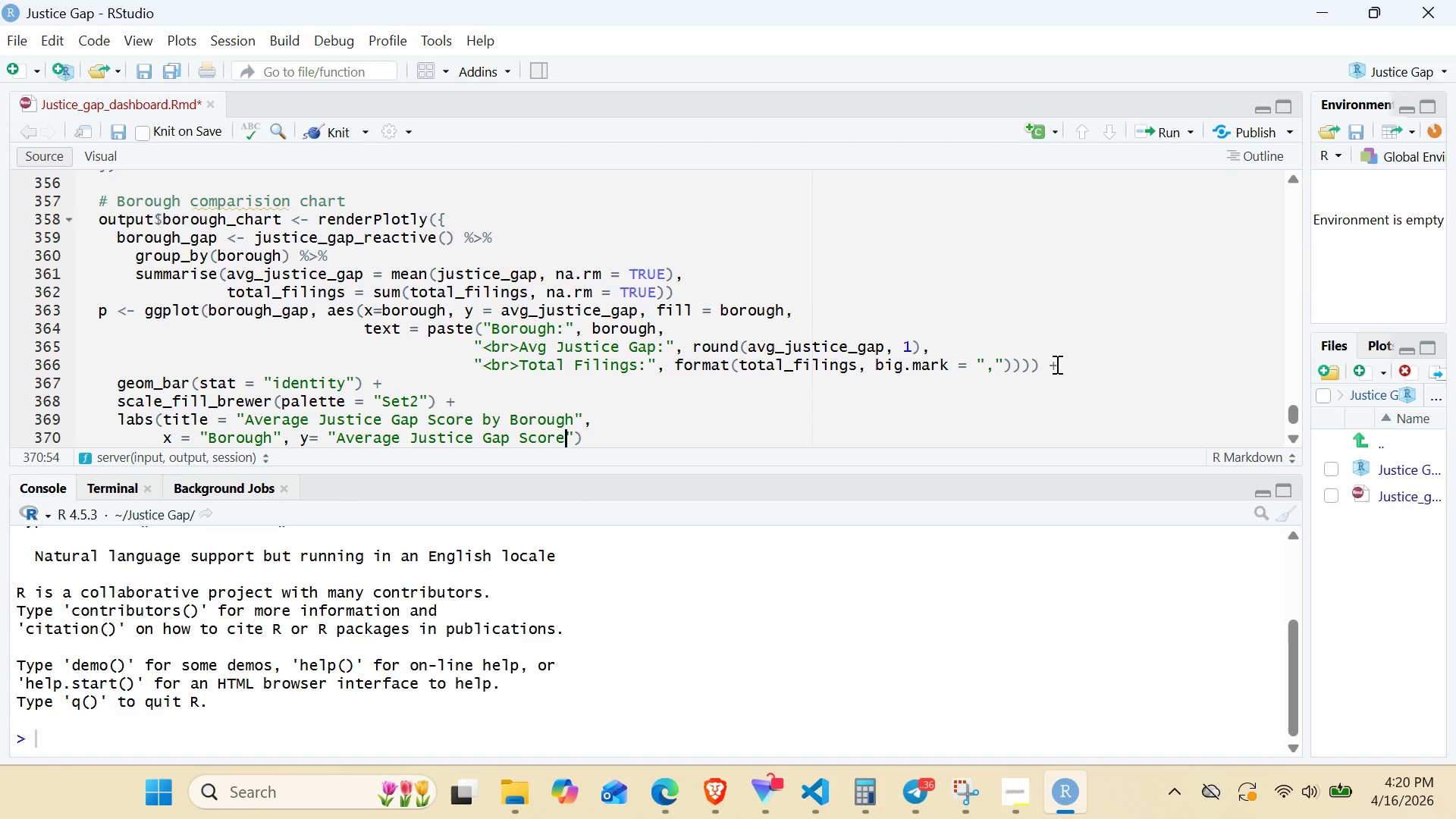 
key(ArrowRight)
 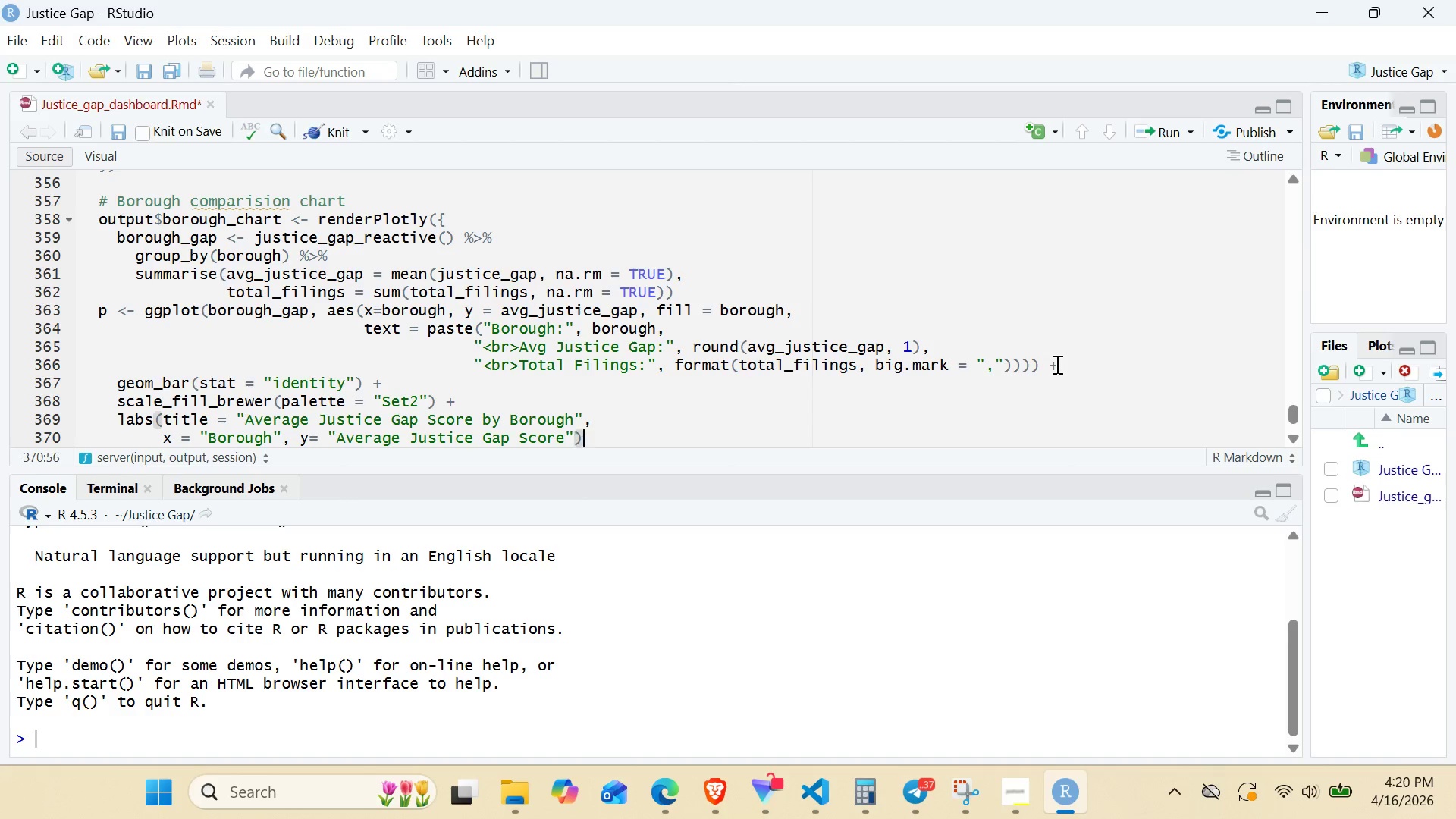 
key(ArrowRight)
 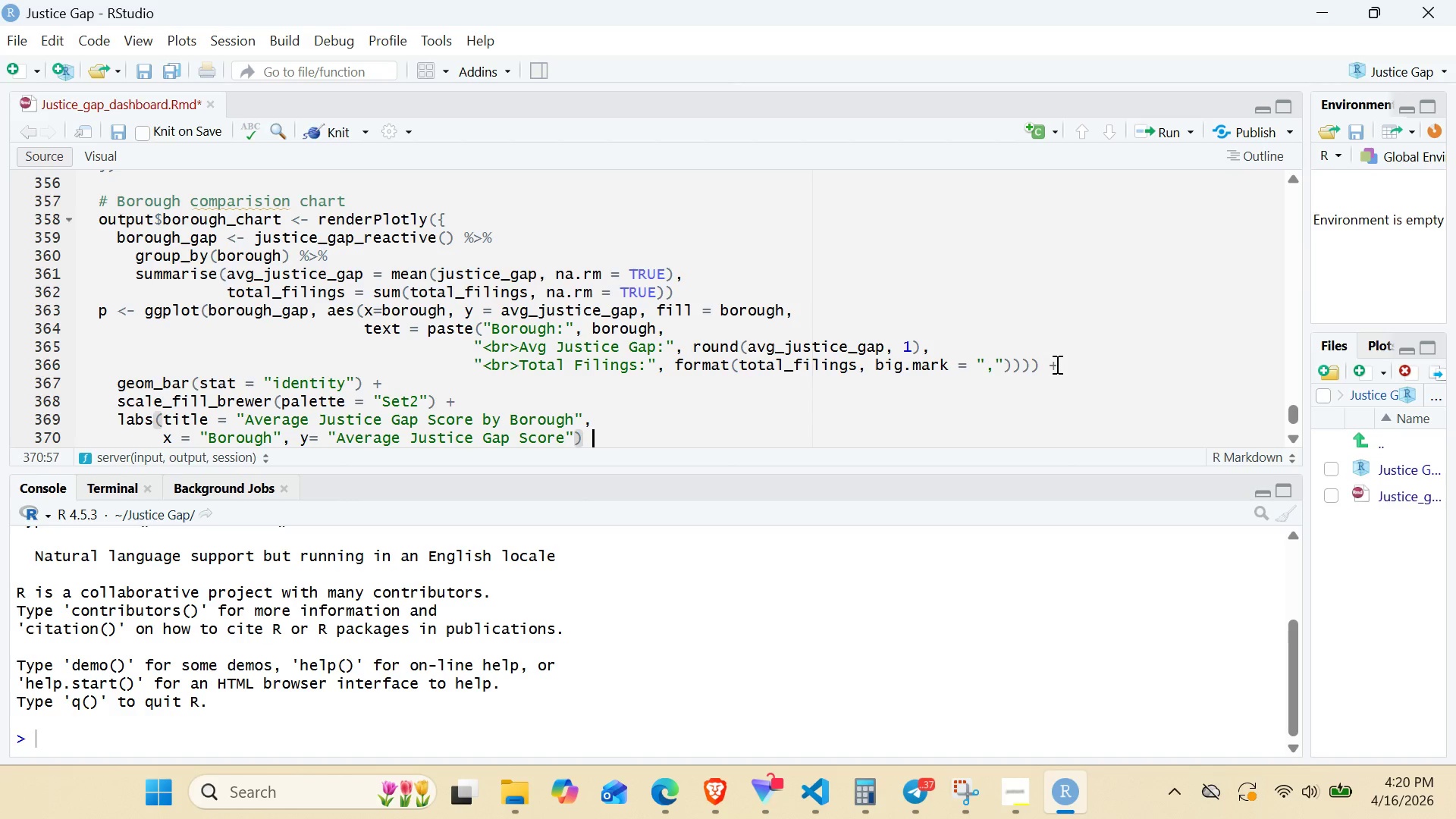 
key(Space)
 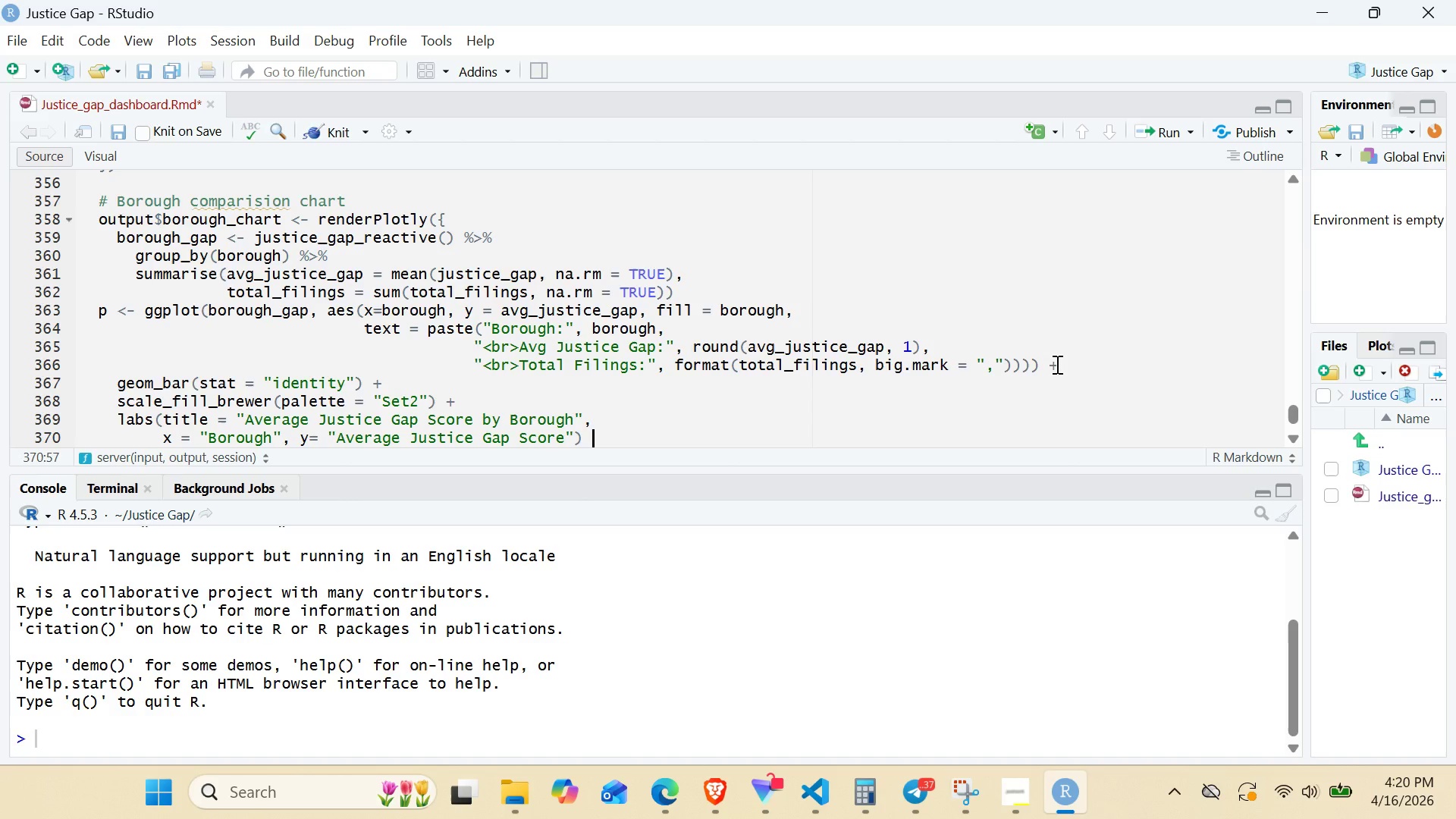 
key(Shift+Equal)
 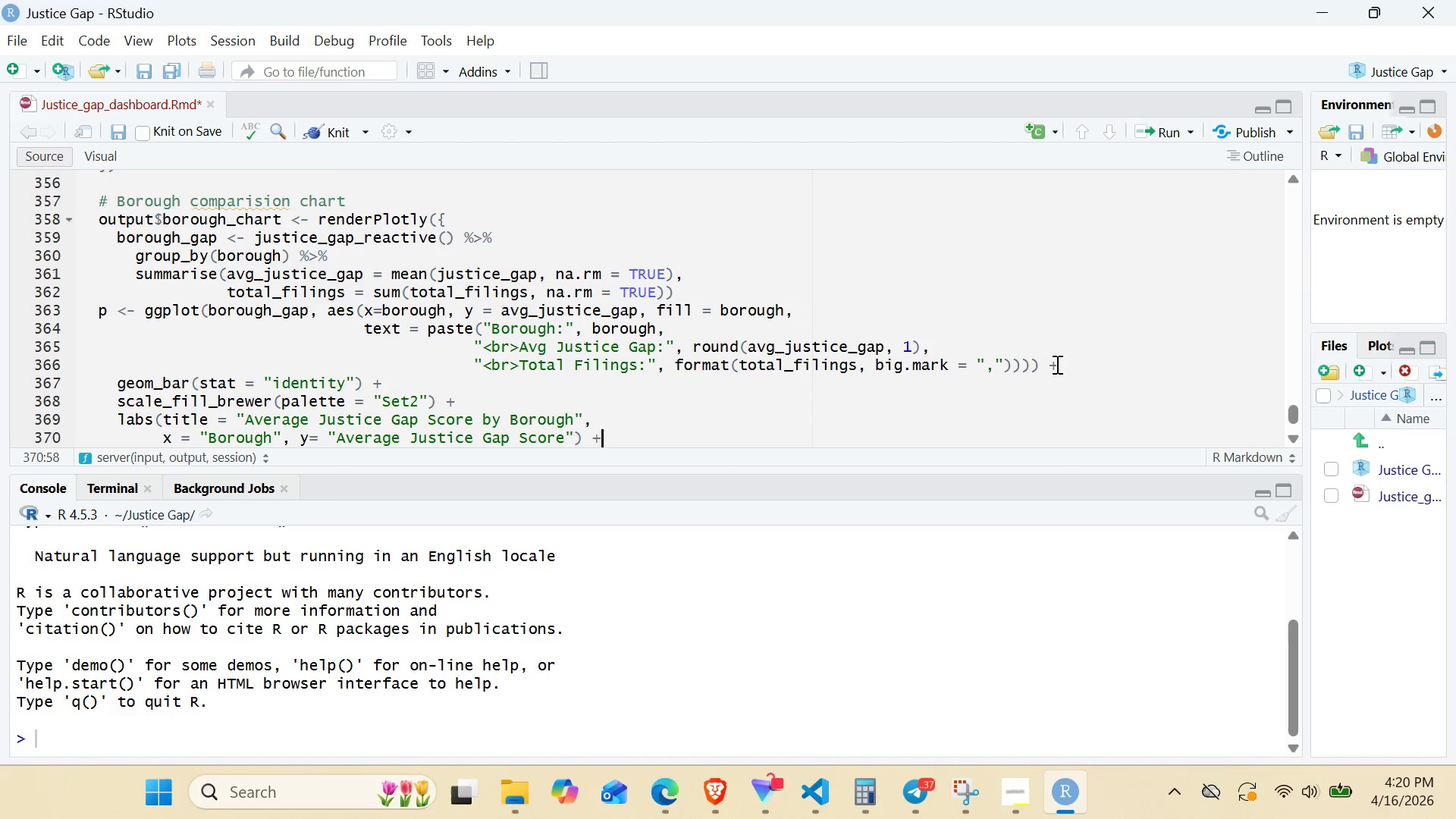 
key(Shift+Enter)
 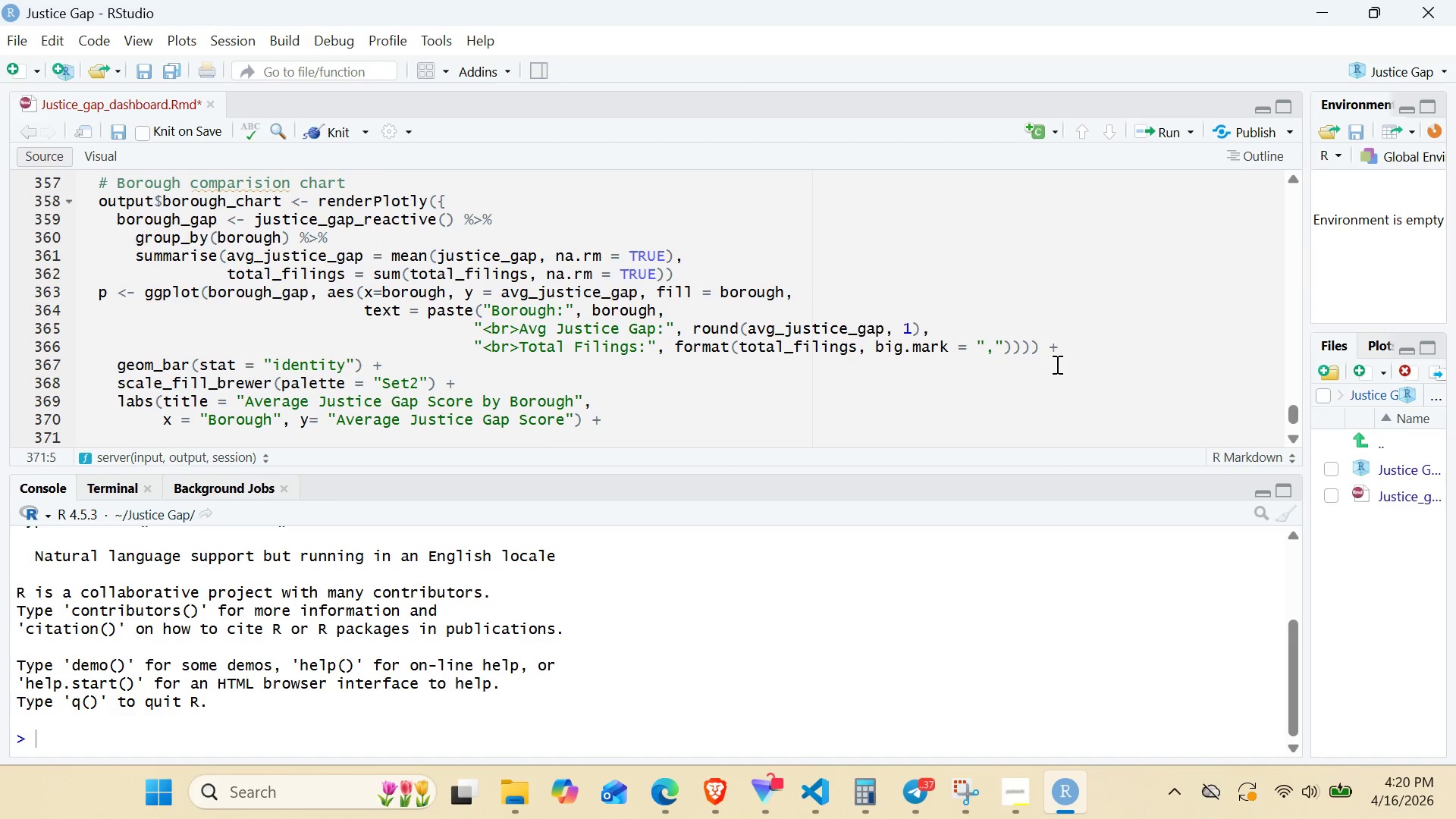 
type(theme_minimal()
 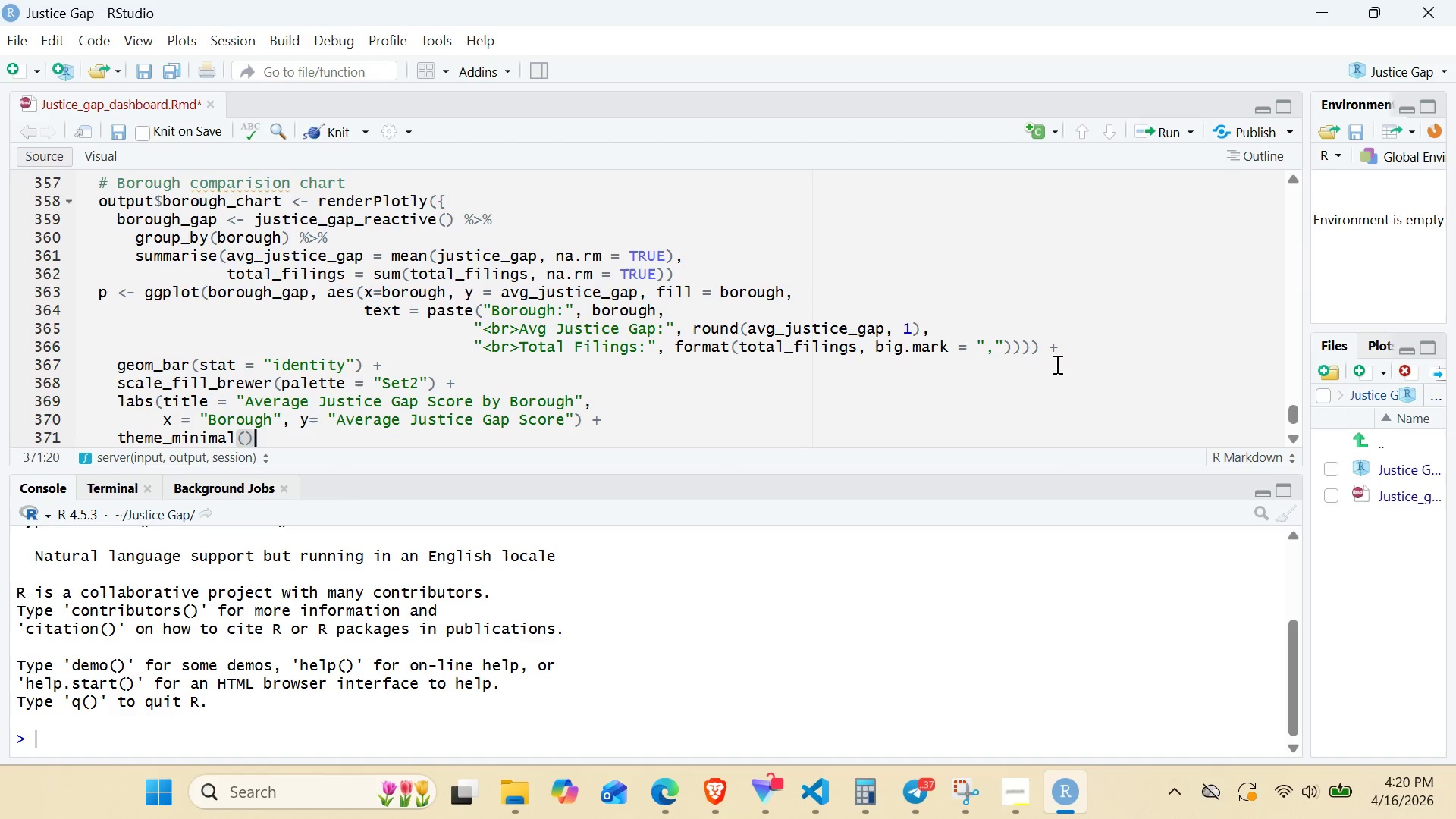 
 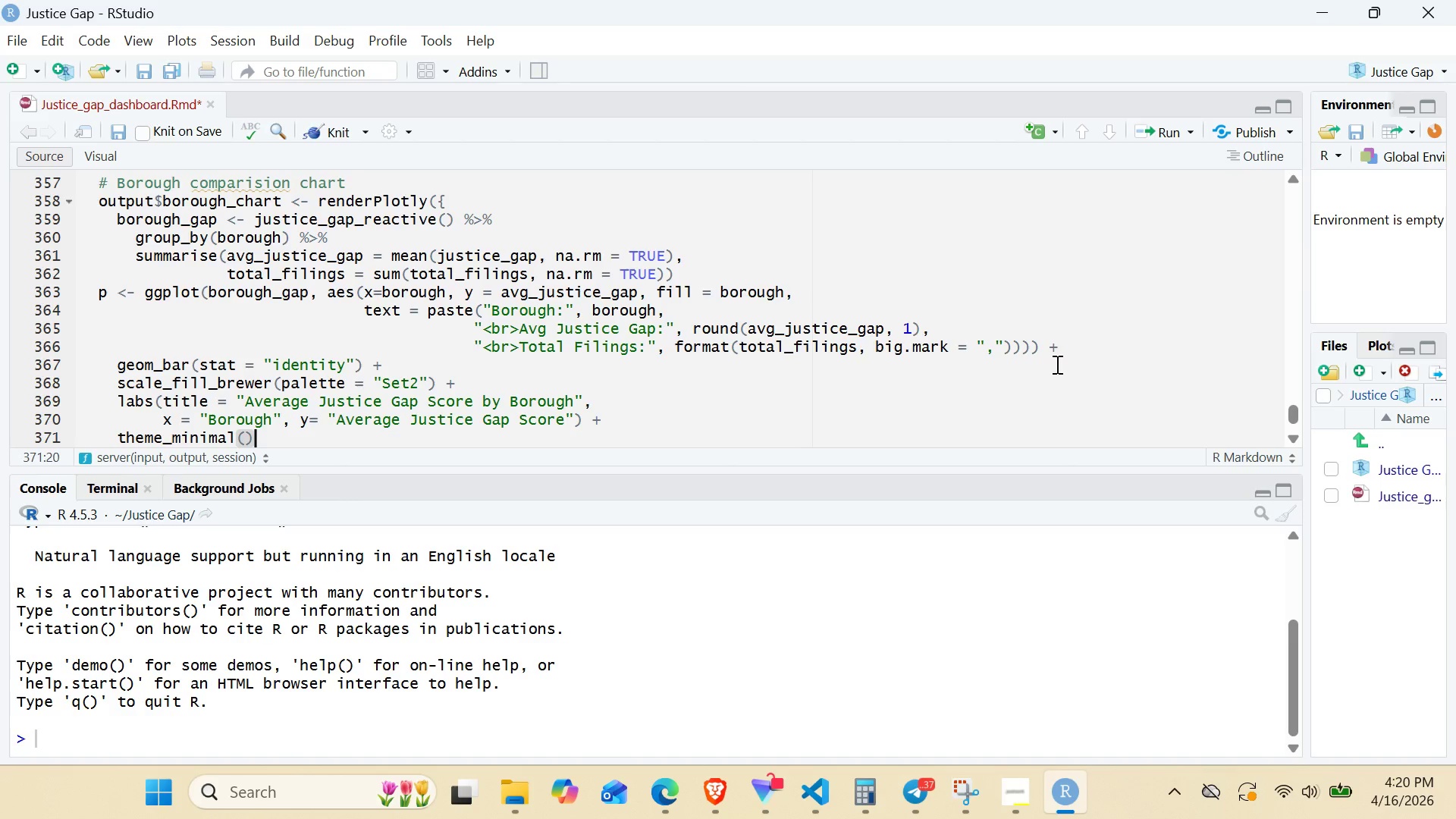 
key(ArrowRight)
 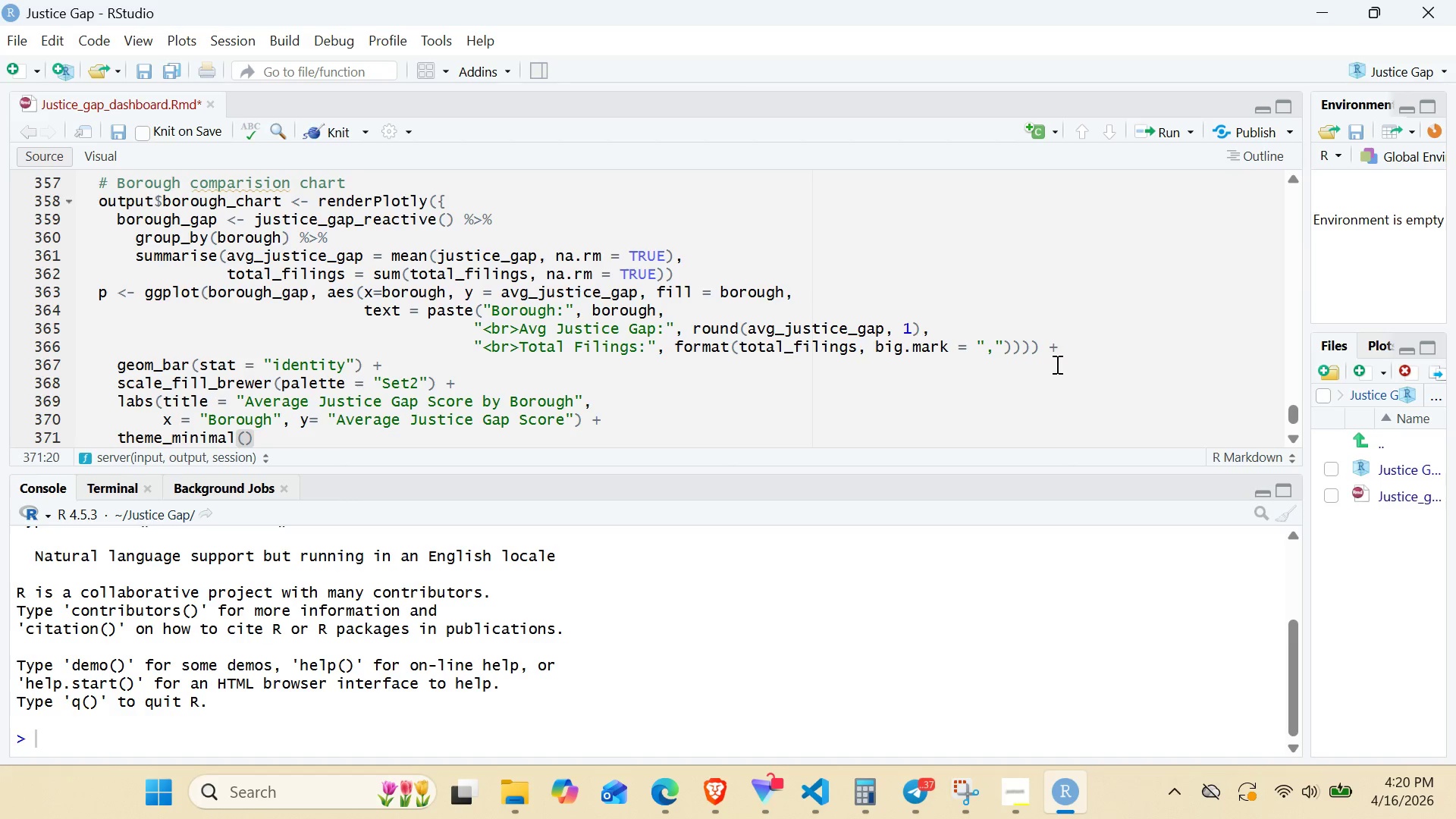 
key(Enter)
 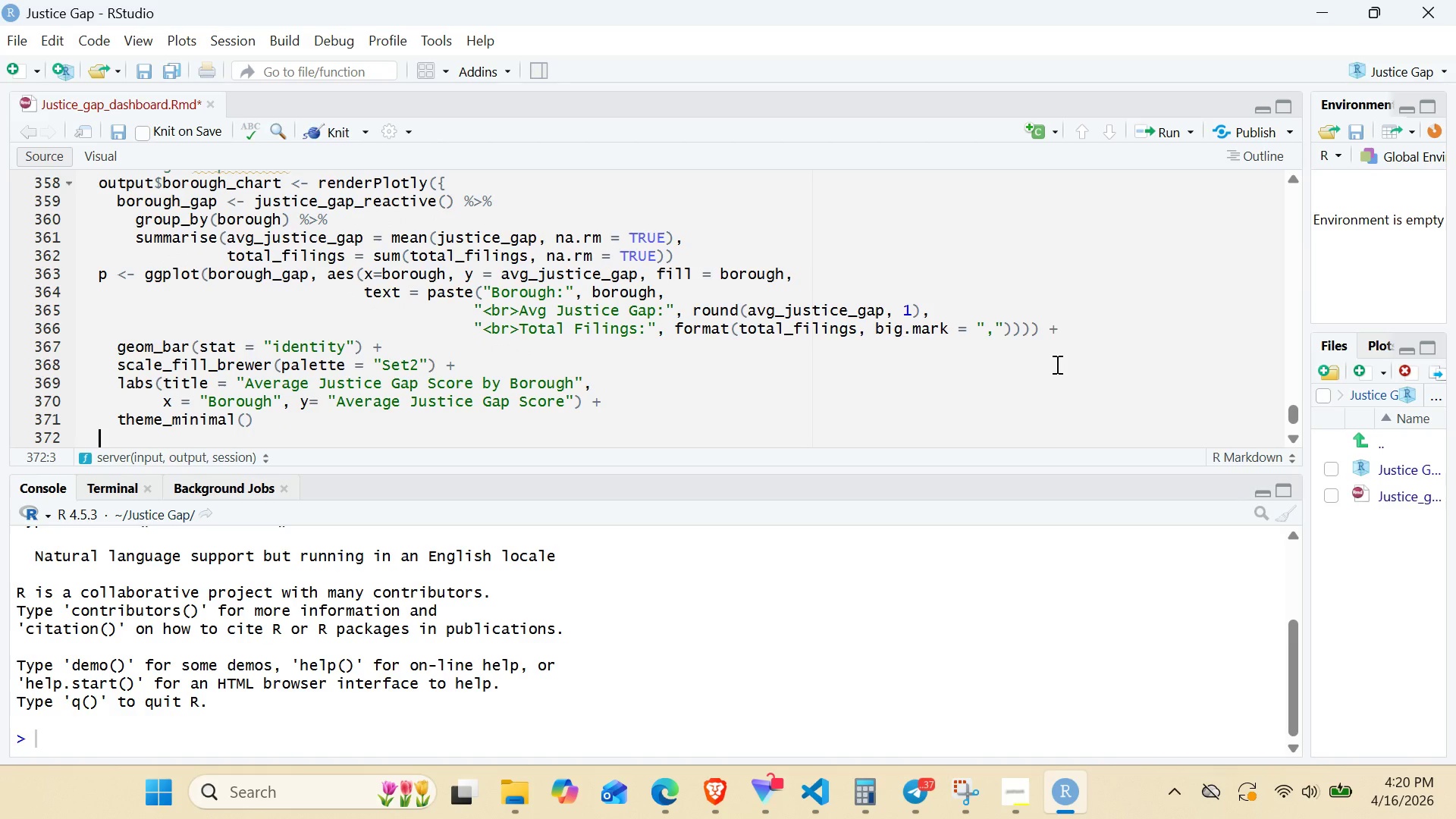 
type(ggplotly(p, too)
 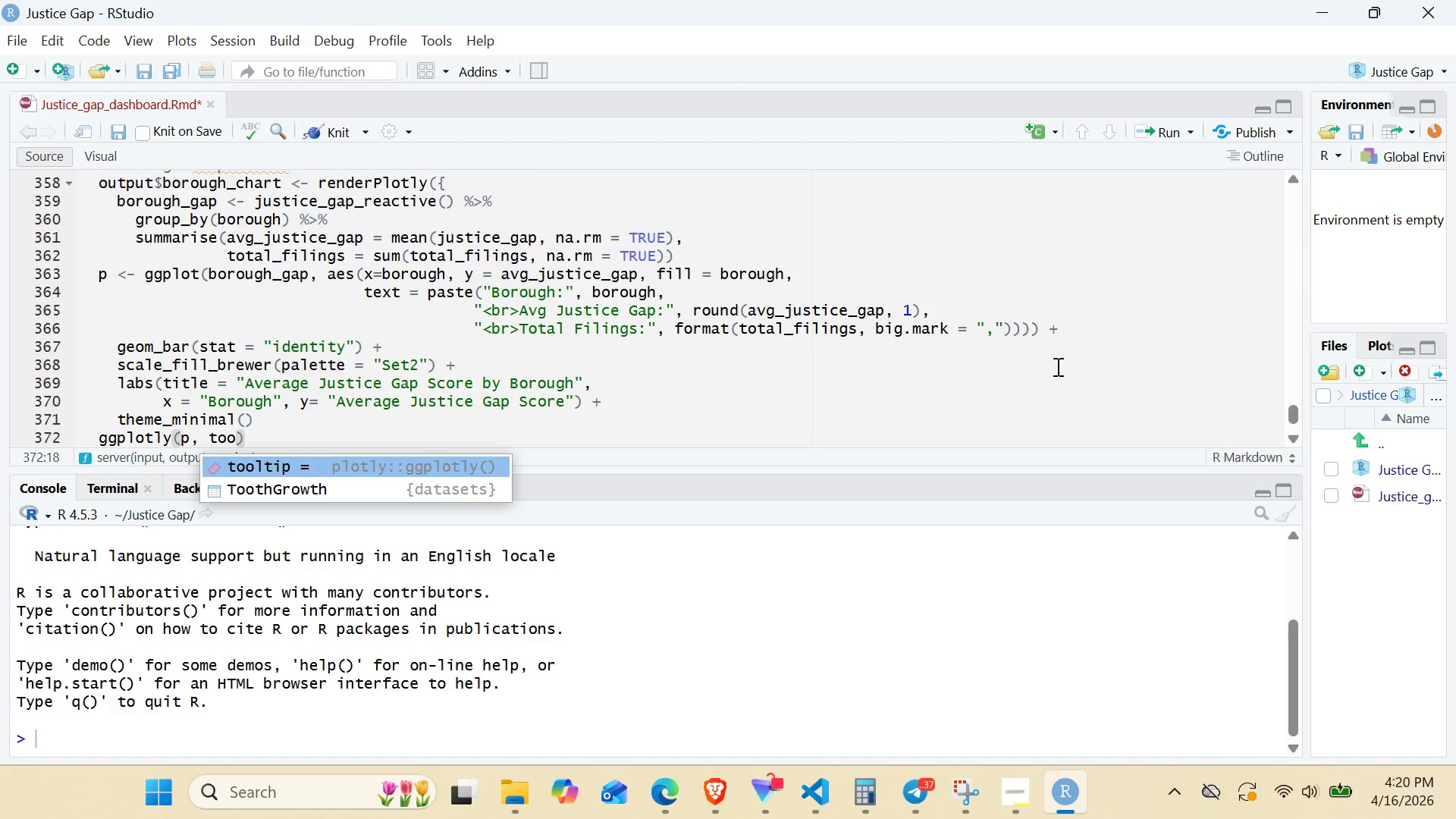 
type(ltip = "tet)
key(Backspace)
type(xt)
 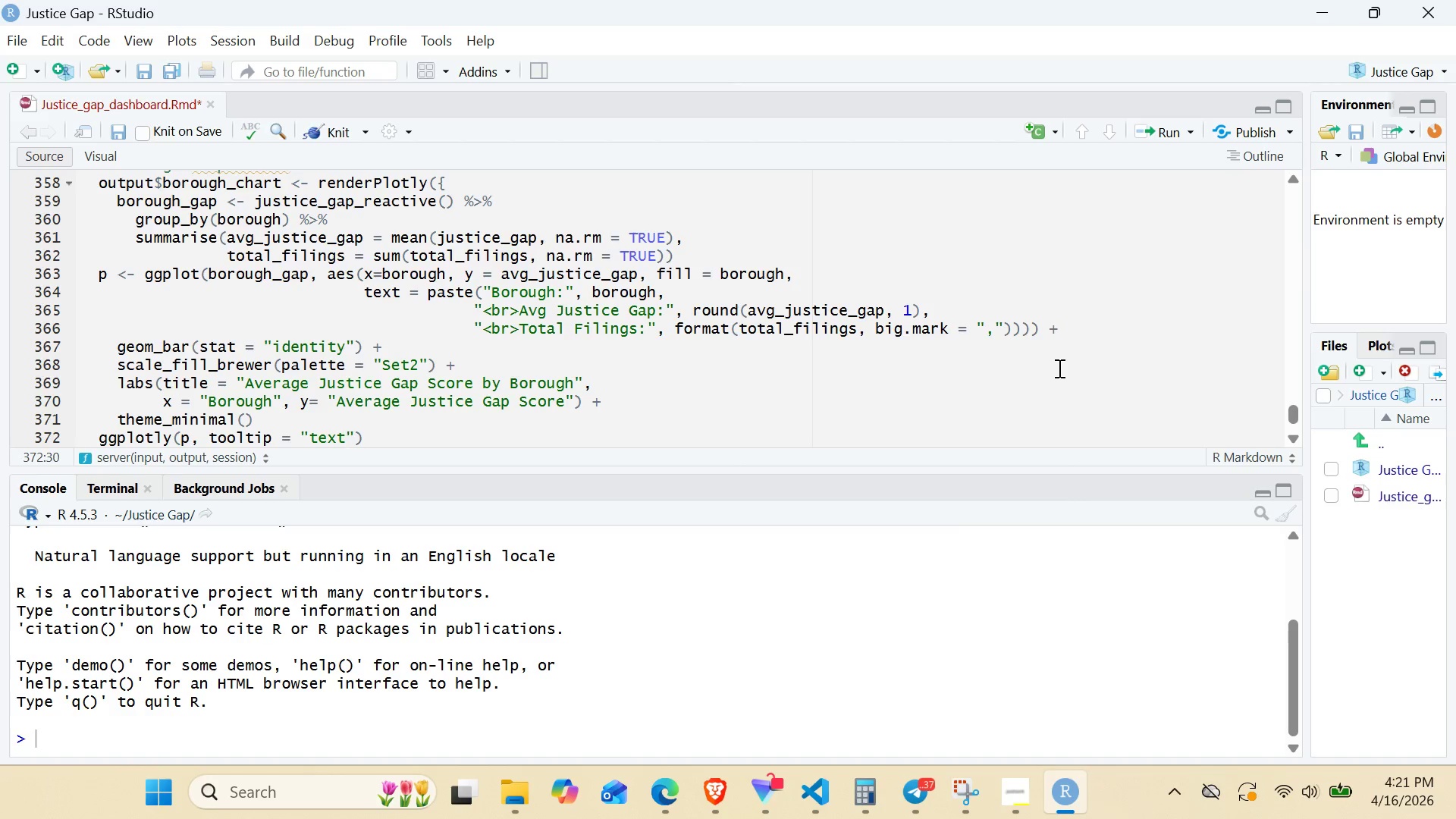 
wait(7.91)
 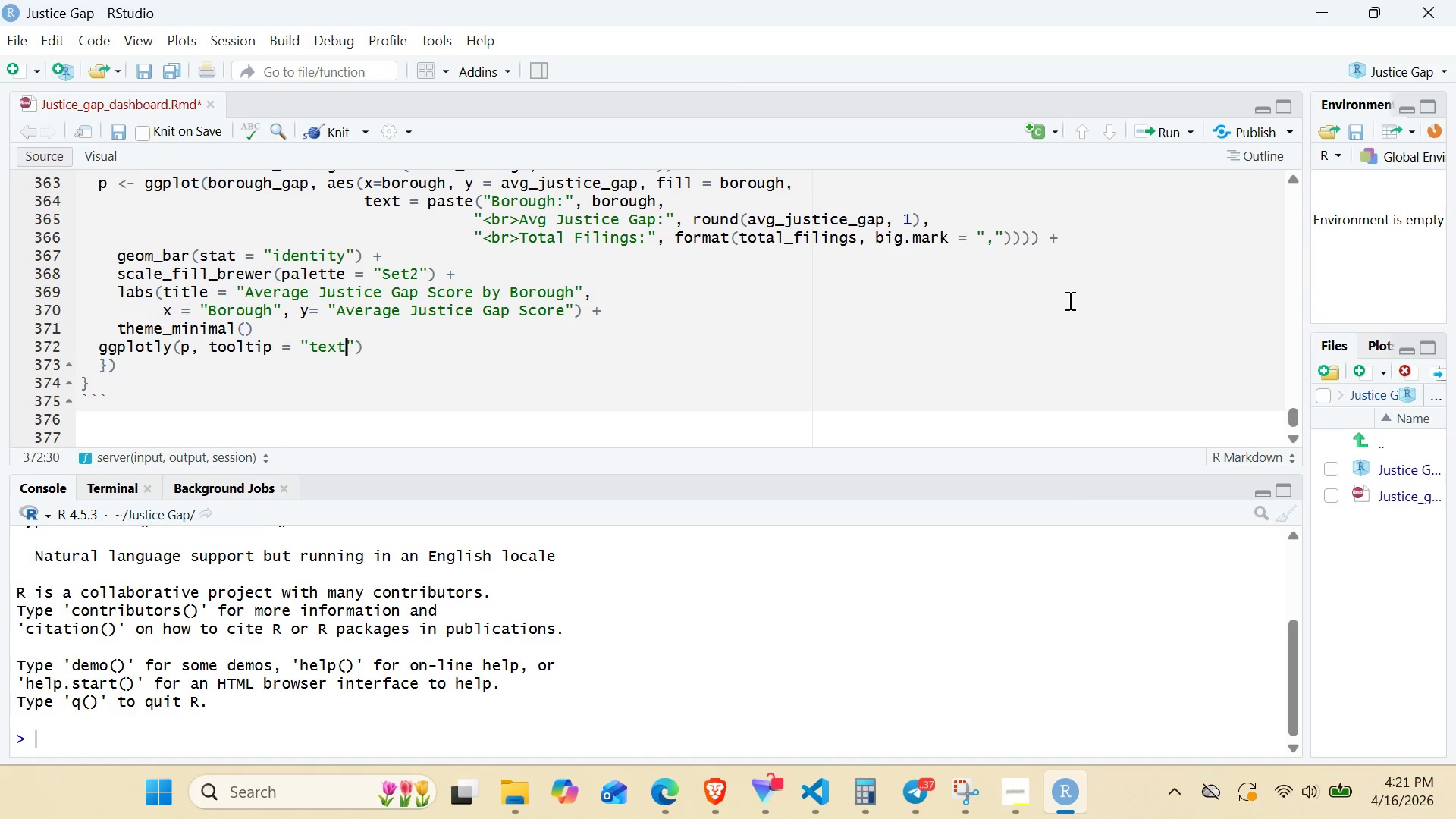 
left_click([149, 358])
 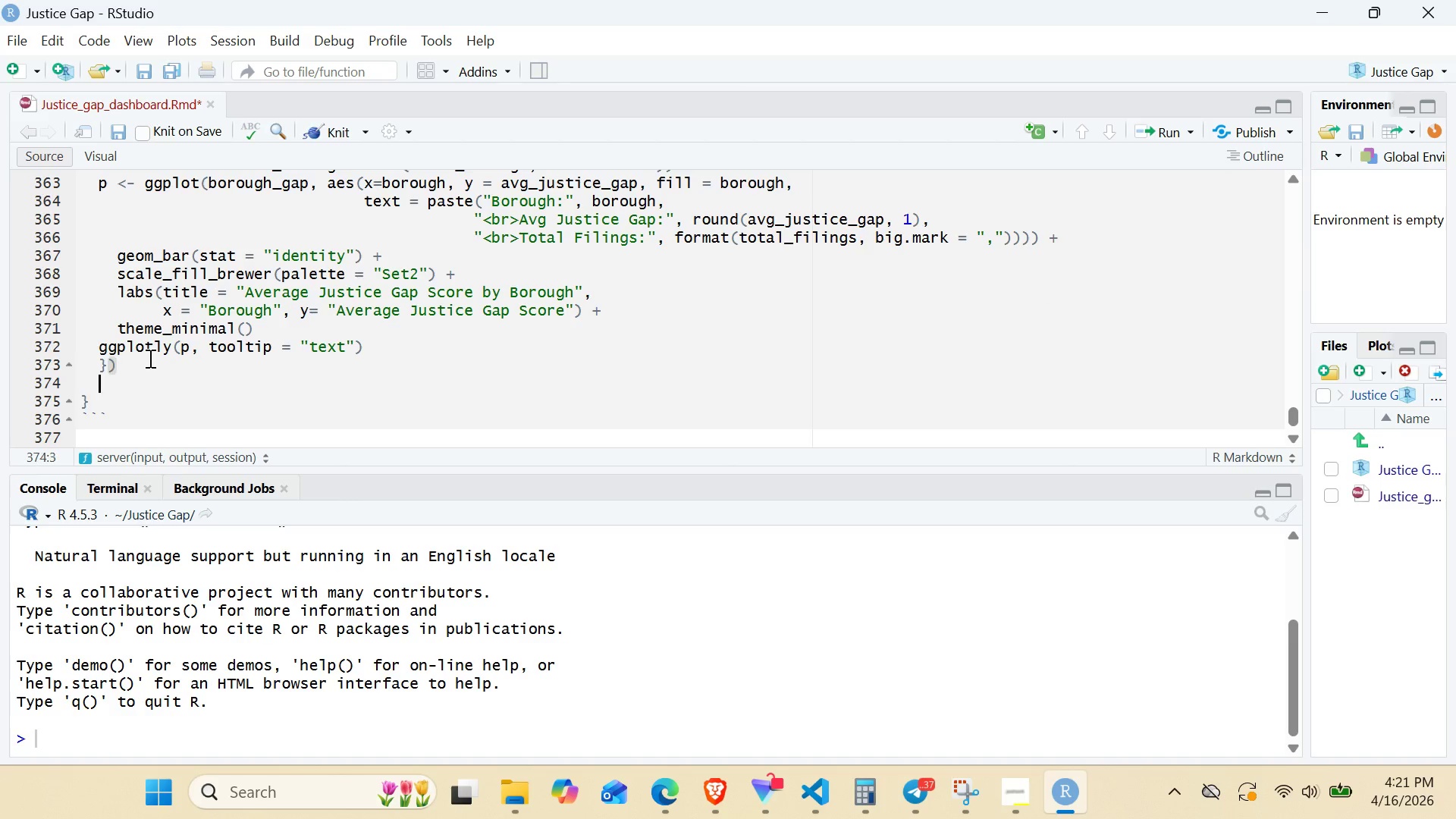 
key(Enter)
 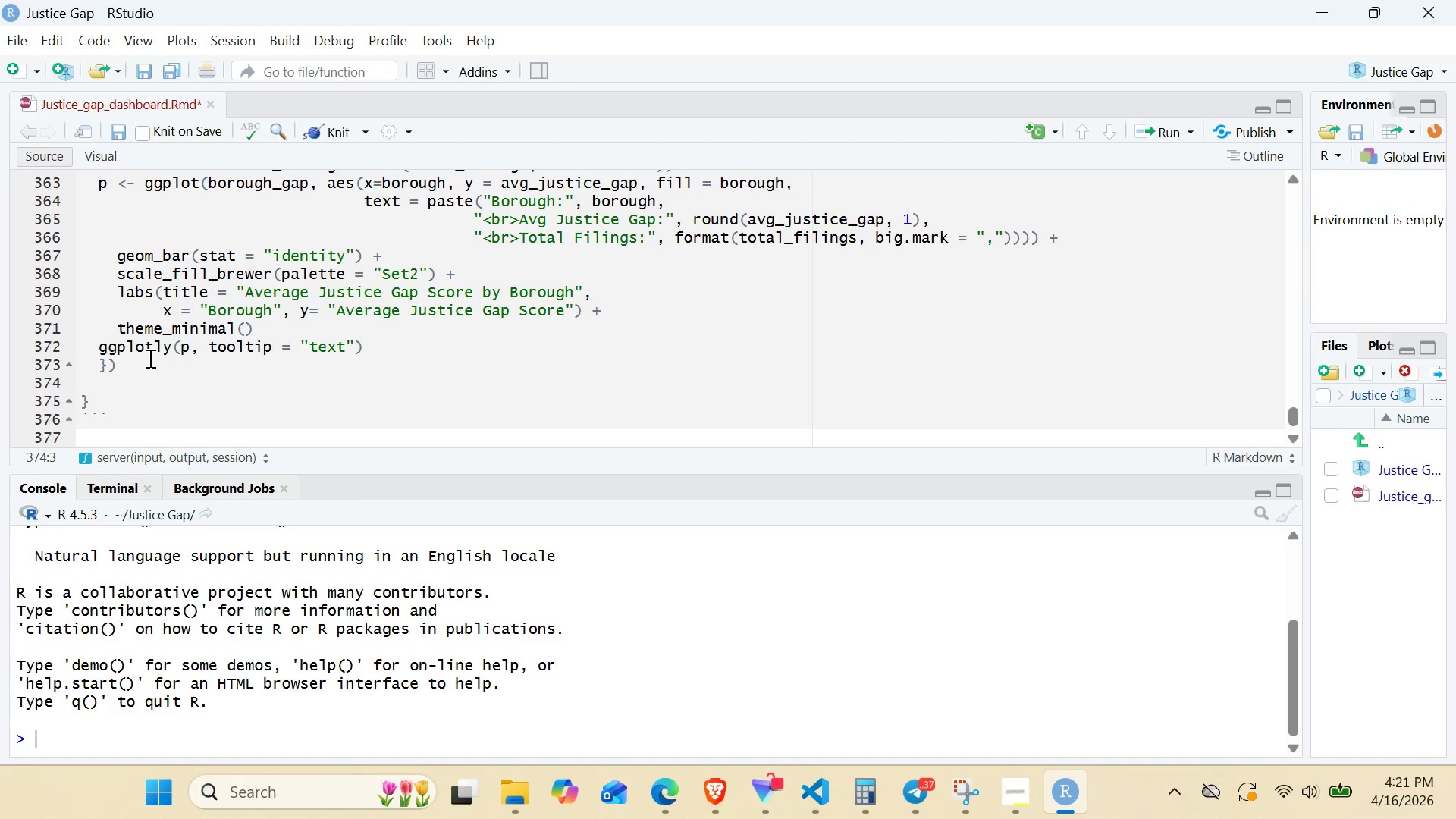 
key(Enter)
 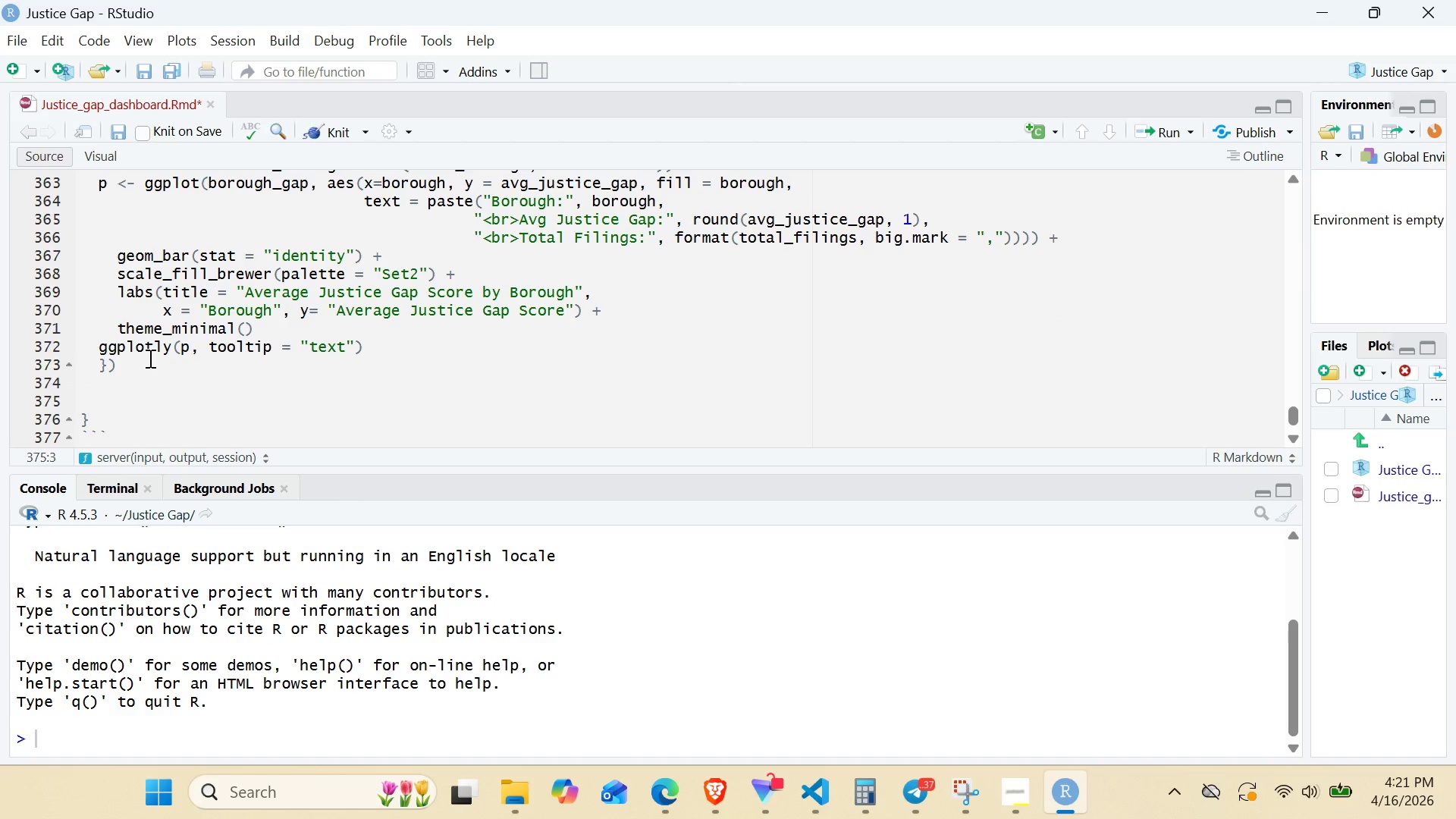 
type(#Output$time_SERIes < )
key(Backspace)
type(- renderPlotly({)
 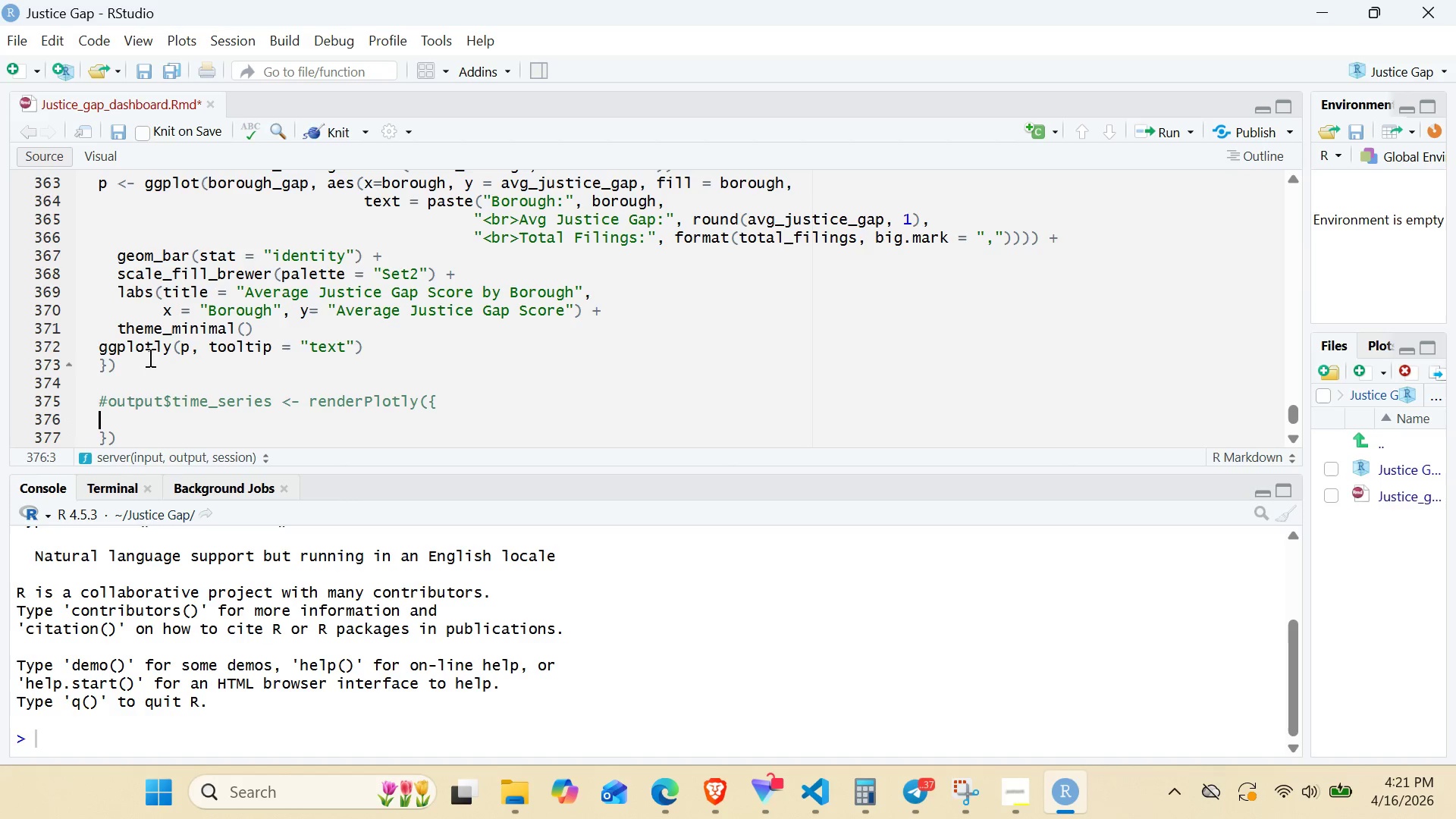 
 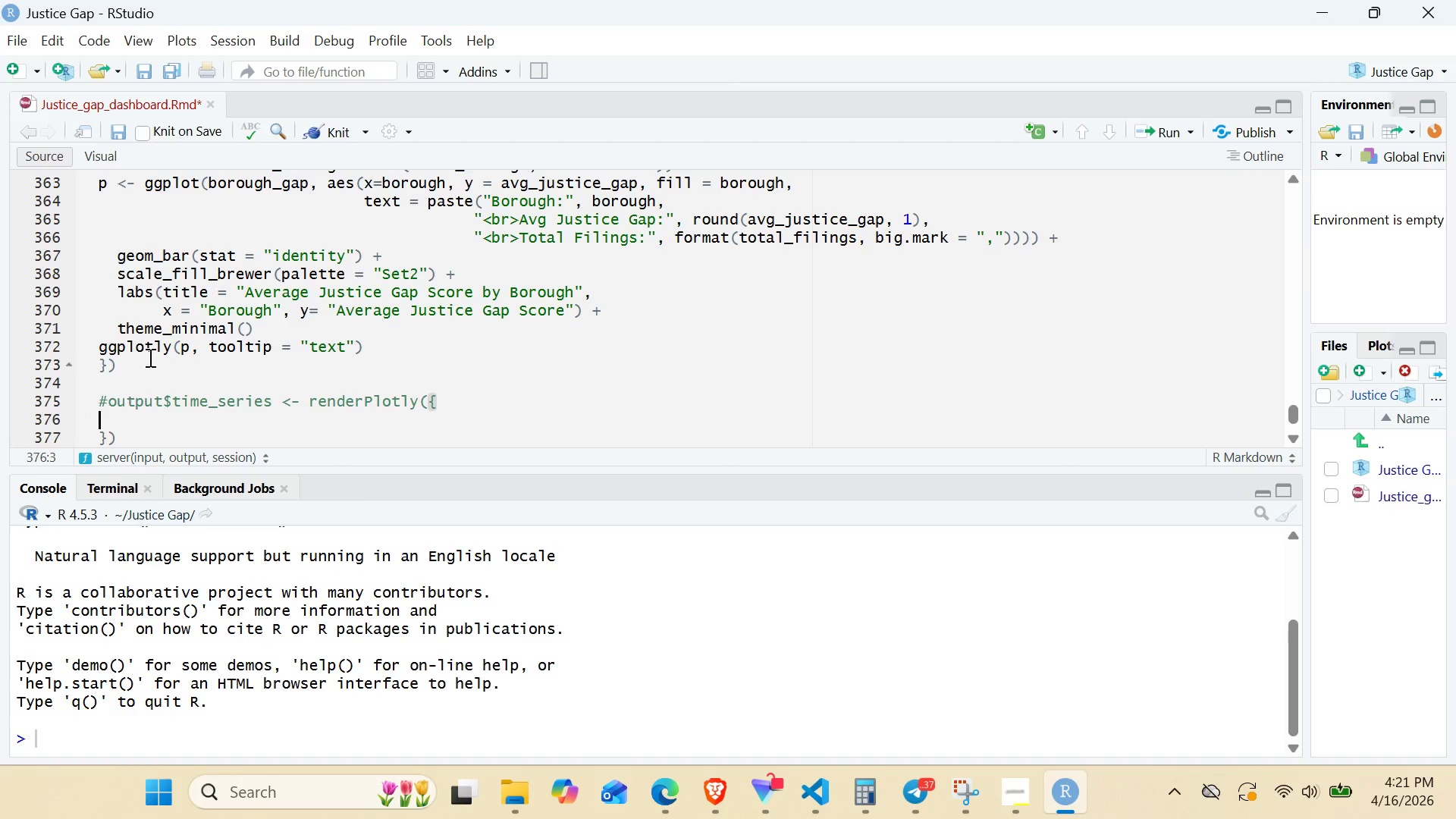 
key(Enter)
 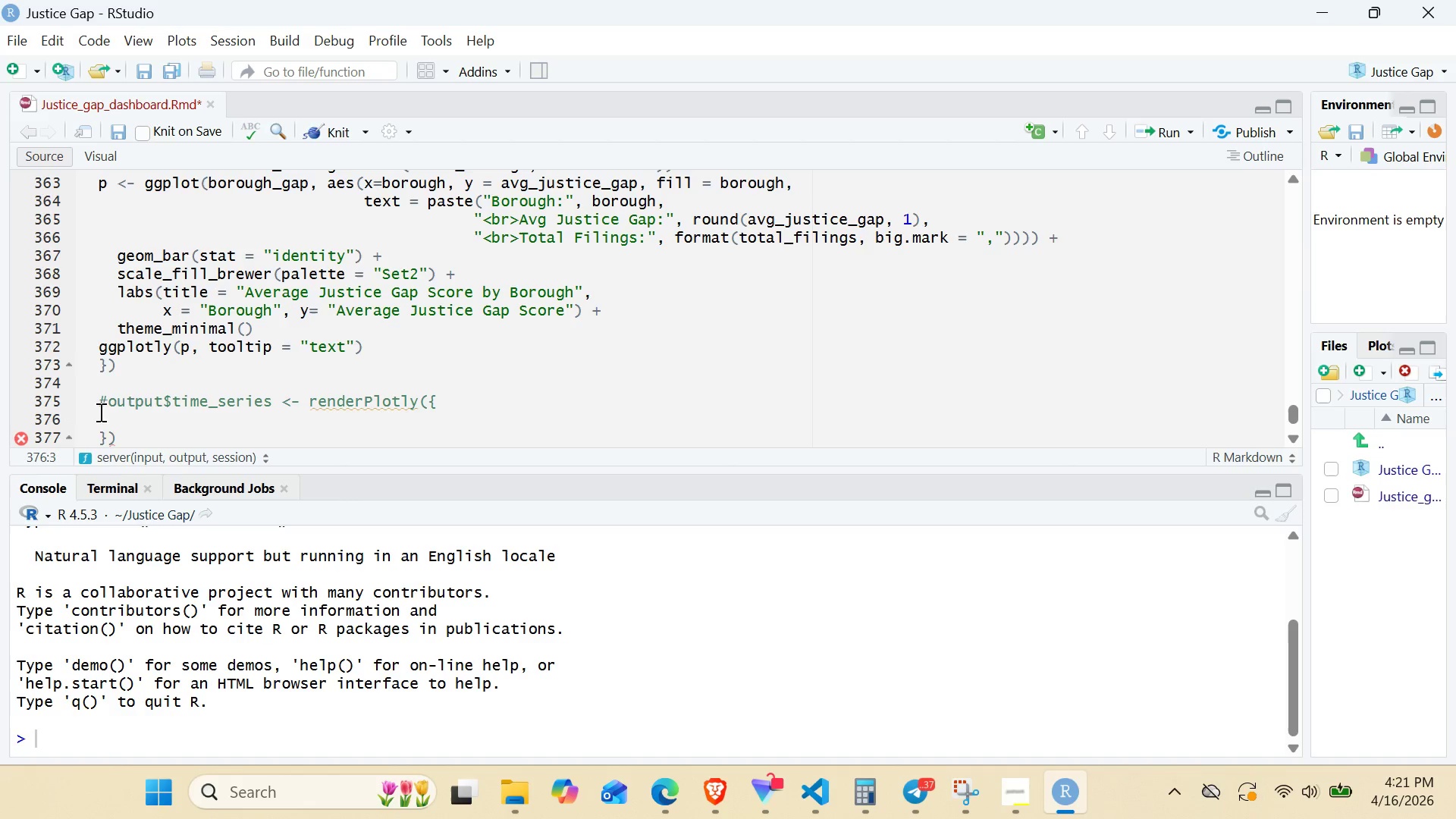 
left_click([104, 403])
 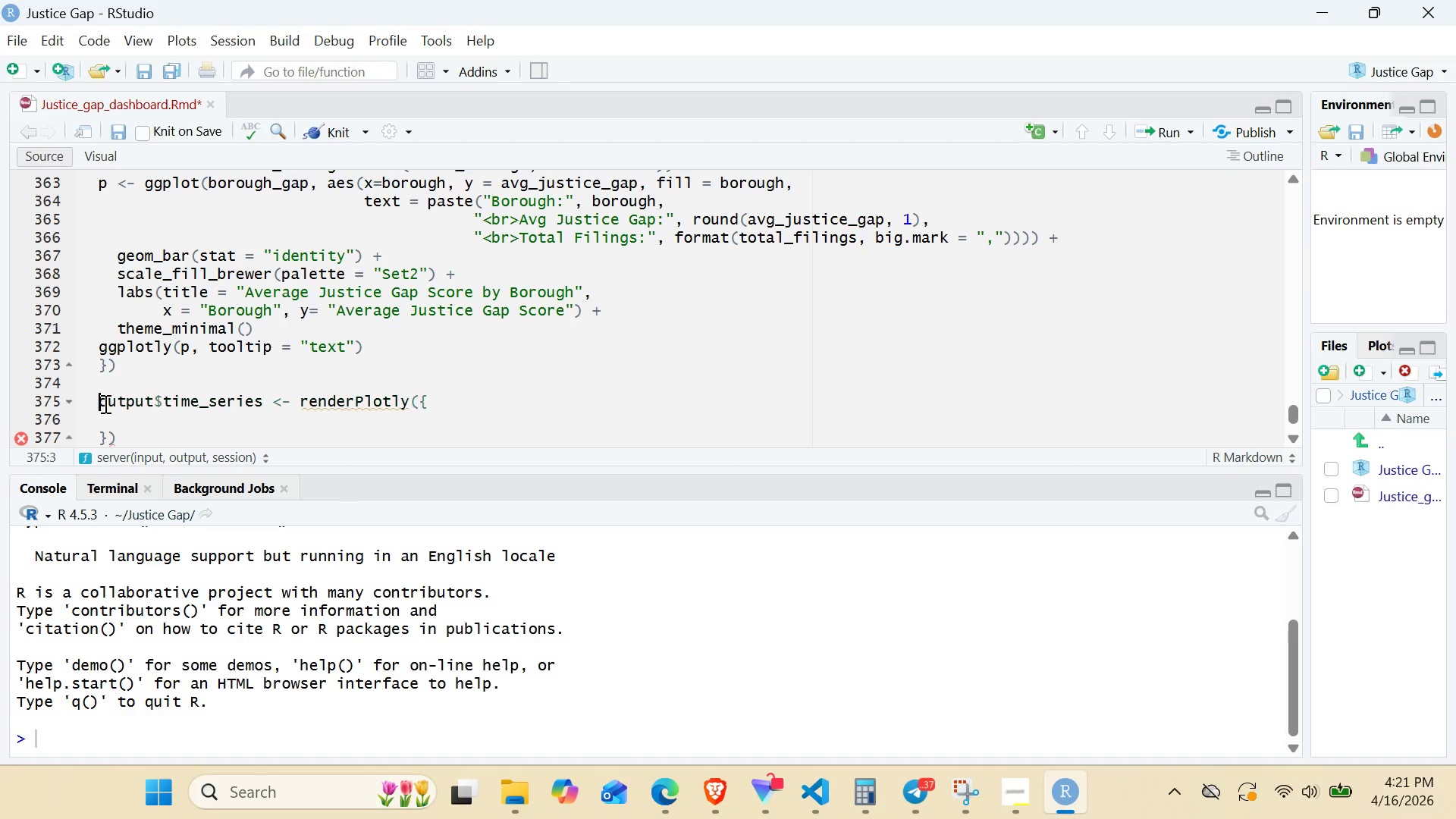 
key(Backspace)